 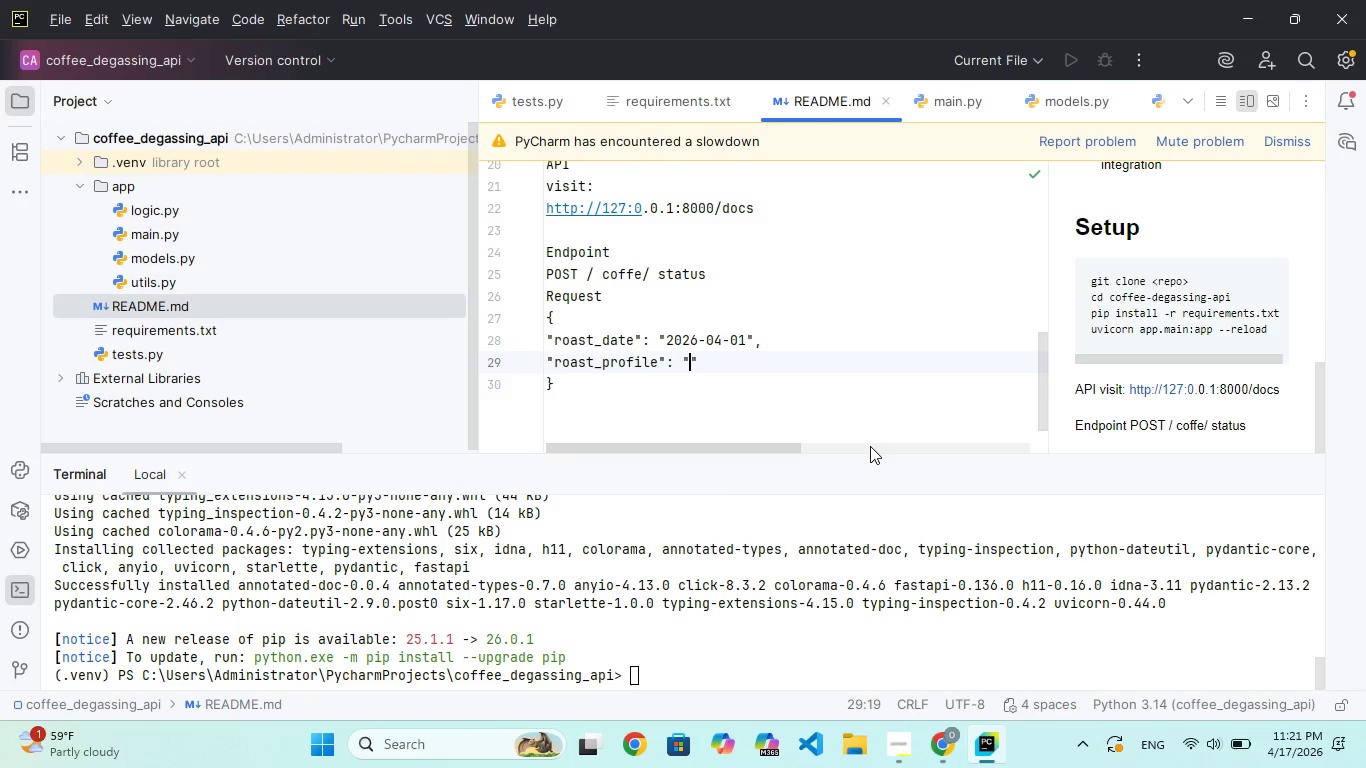 
key(CapsLock)
 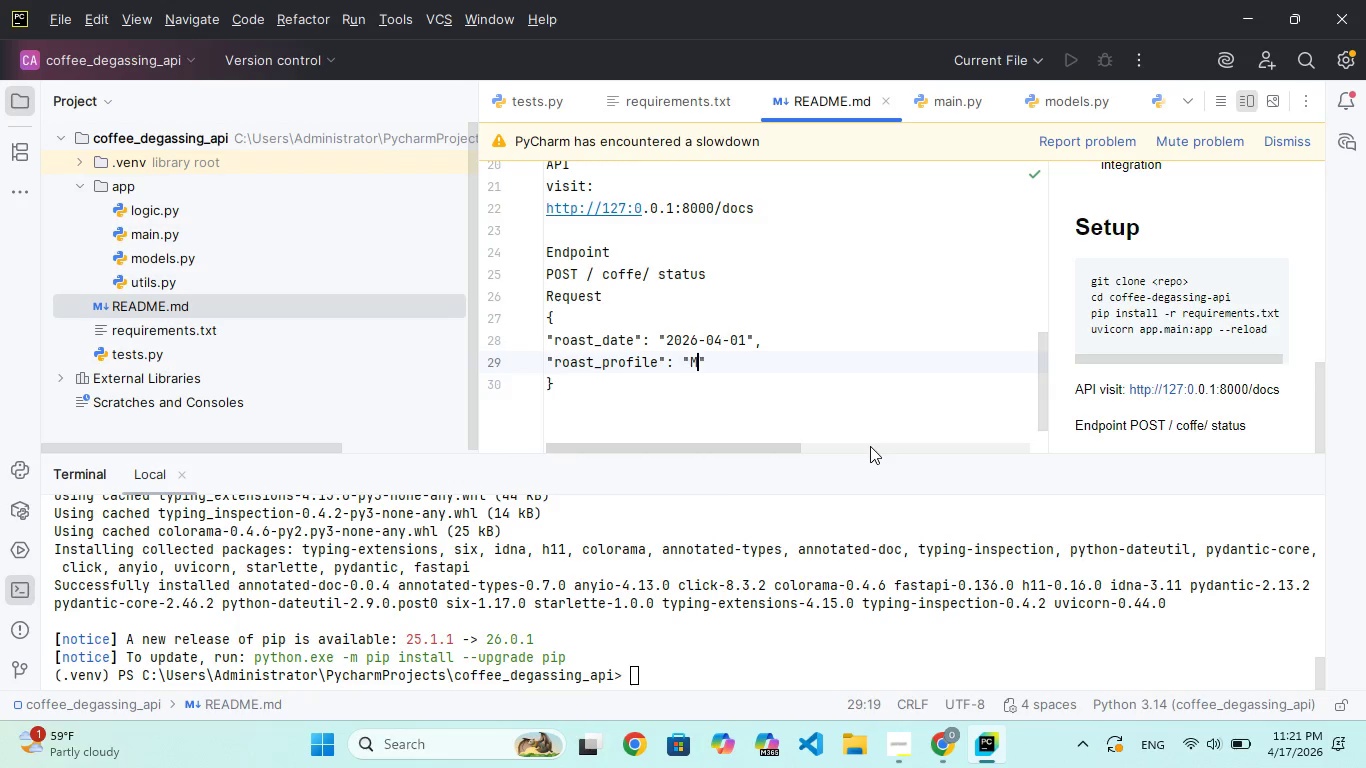 
key(M)
 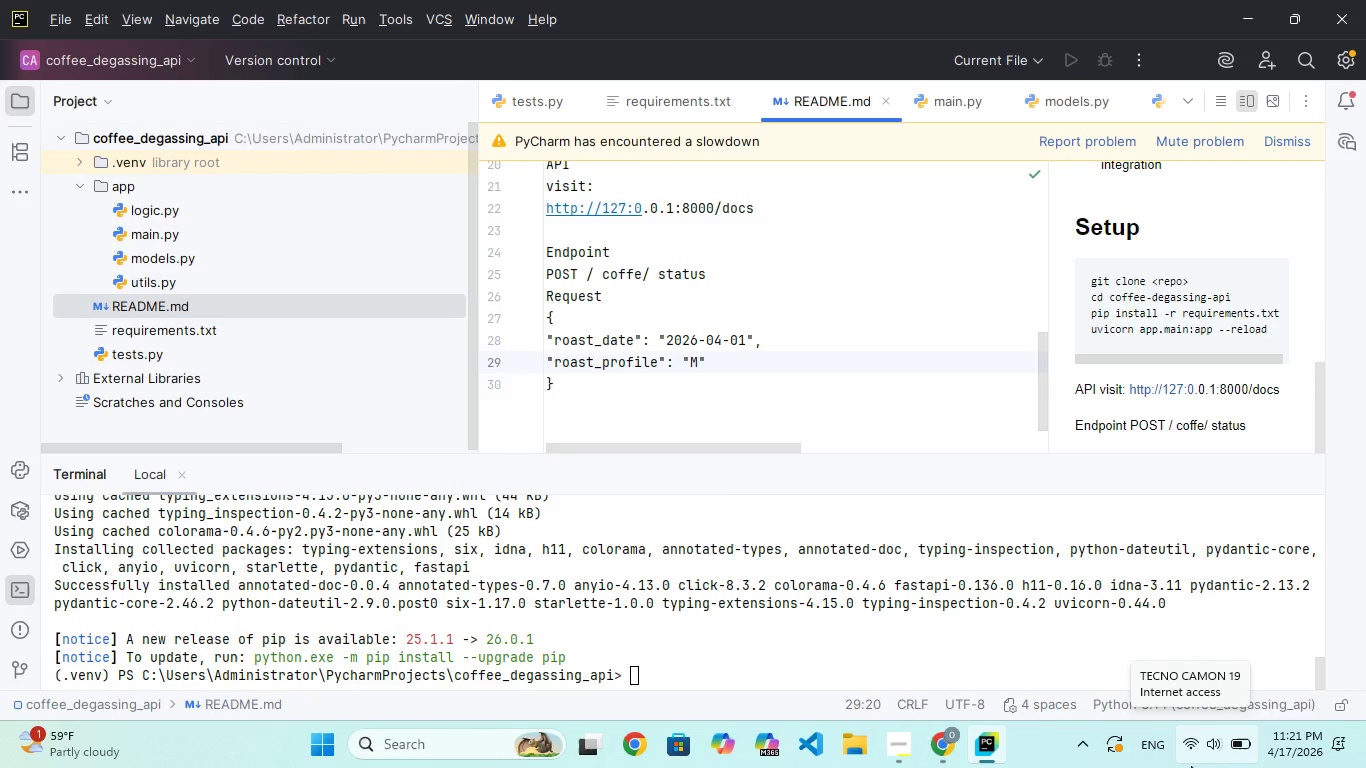 
type(EDIUM)
key(Backspace)
key(Backspace)
key(Backspace)
key(Backspace)
key(Backspace)
type(E)
key(Backspace)
type(eium)
 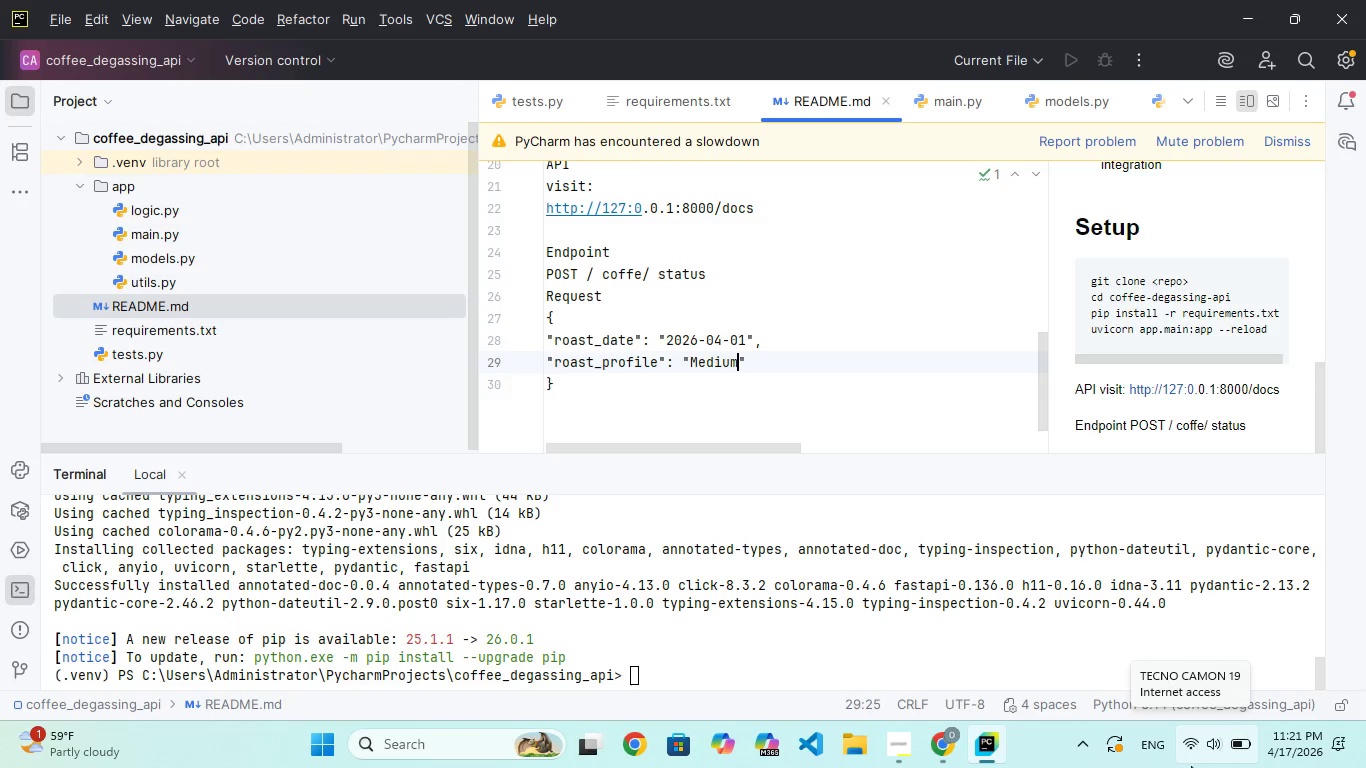 
wait(5.17)
 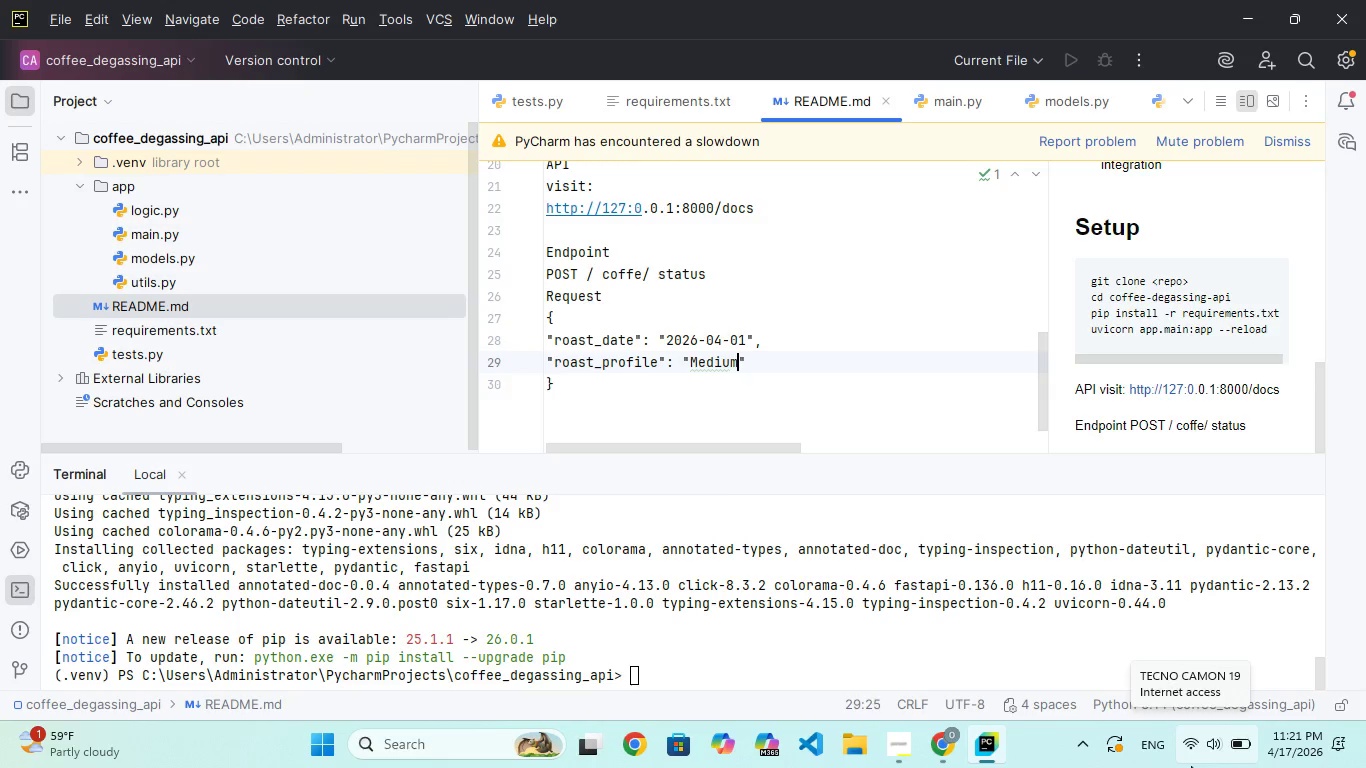 
key(ArrowDown)
 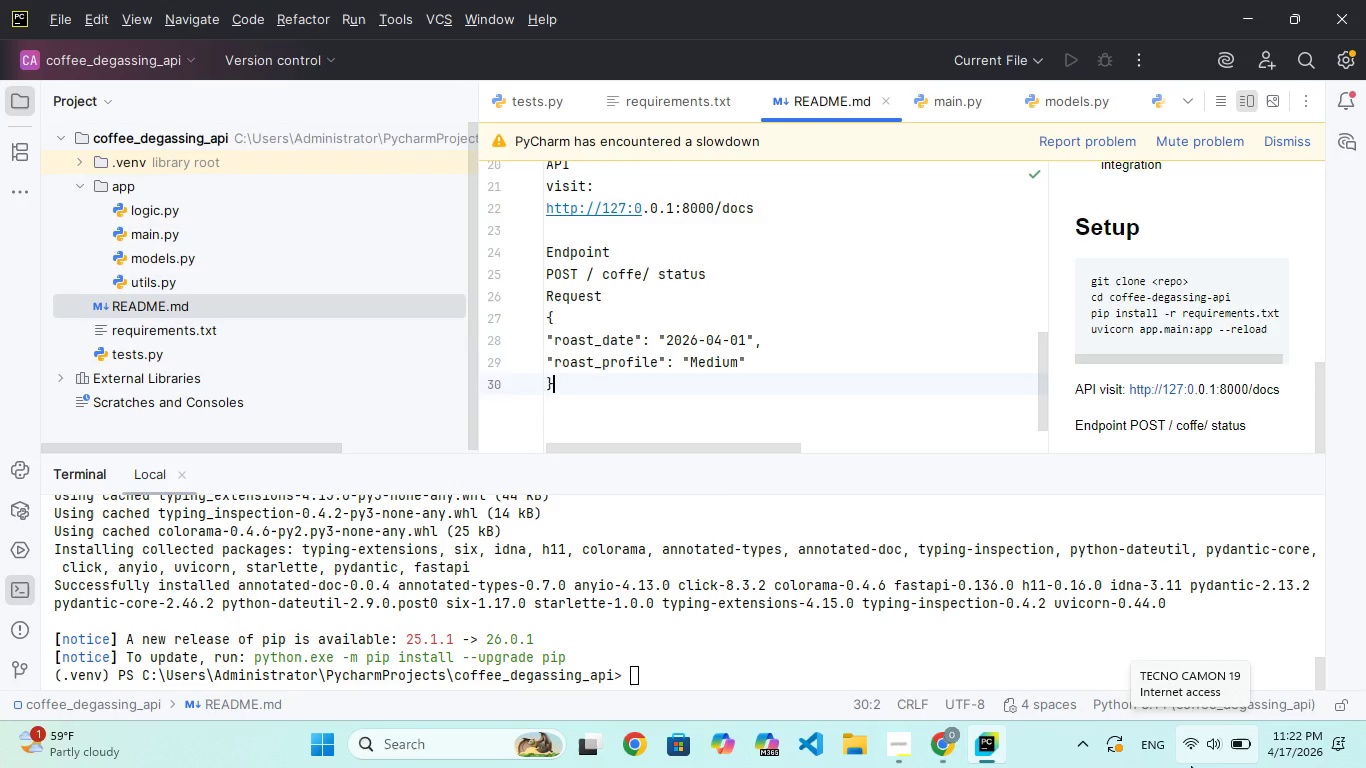 
key(Enter)
 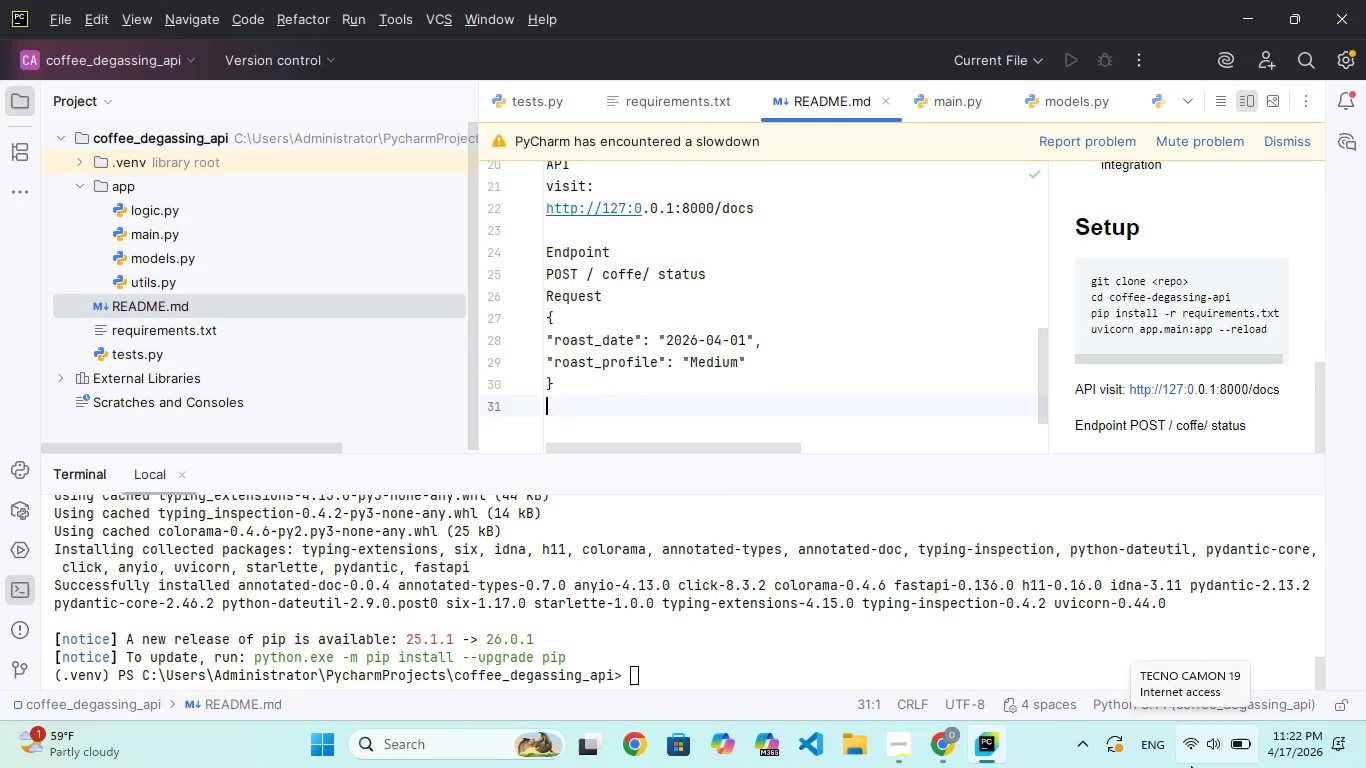 
key(Enter)
 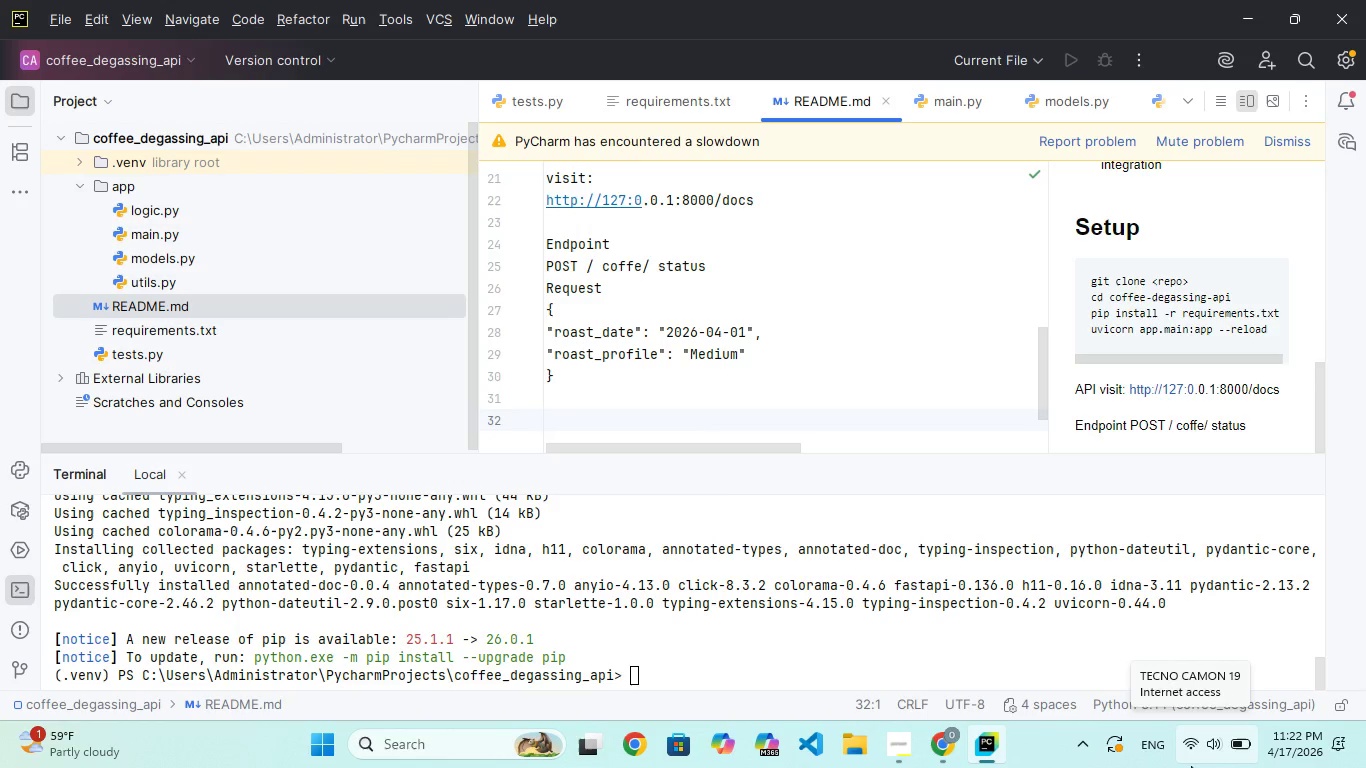 
type(Response)
 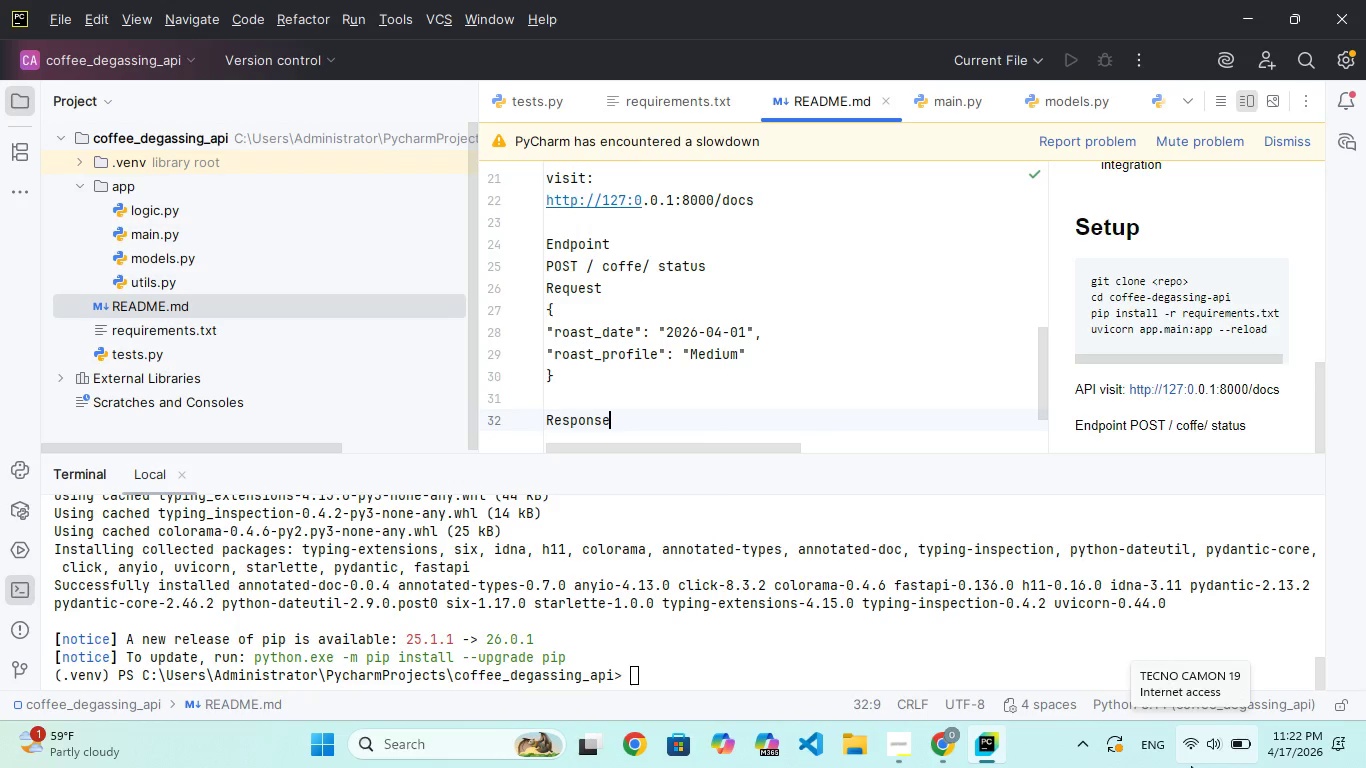 
key(Enter)
 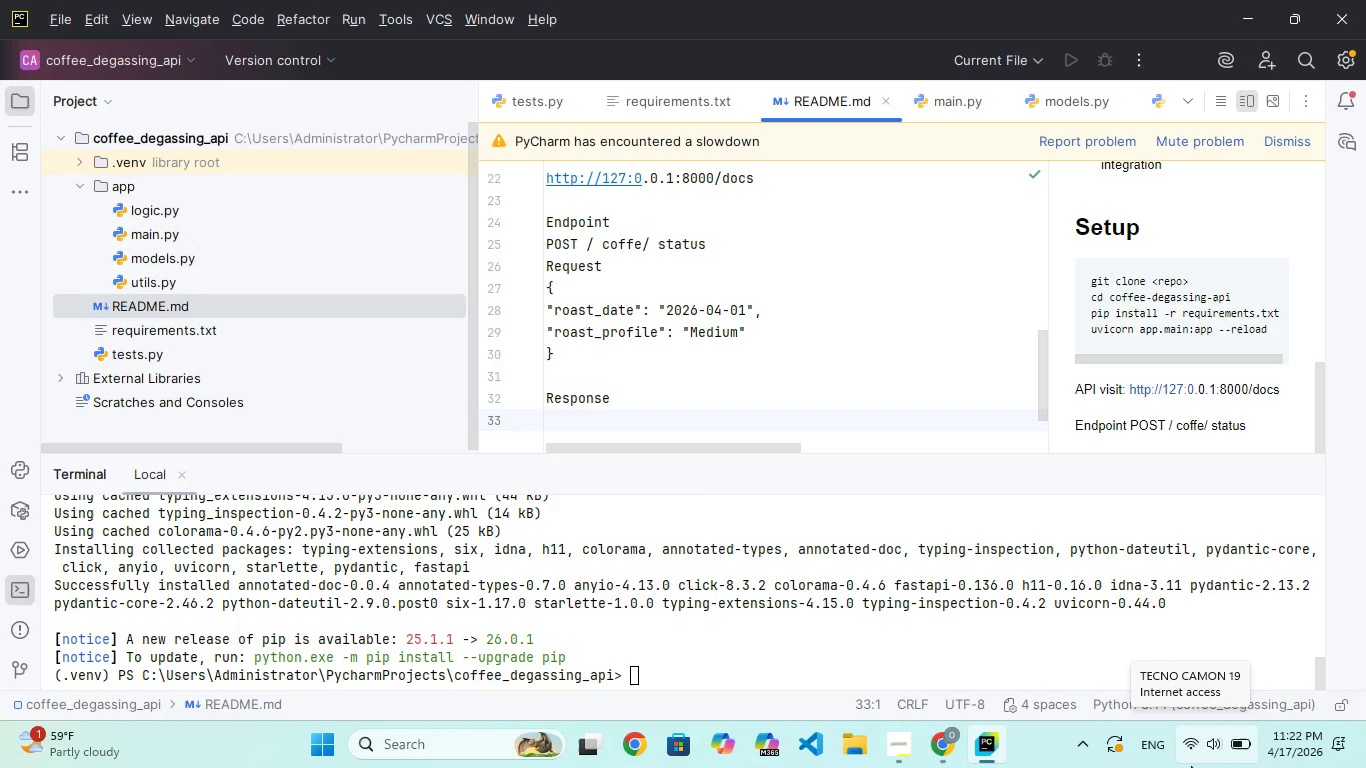 
key(Shift+BracketLeft)
 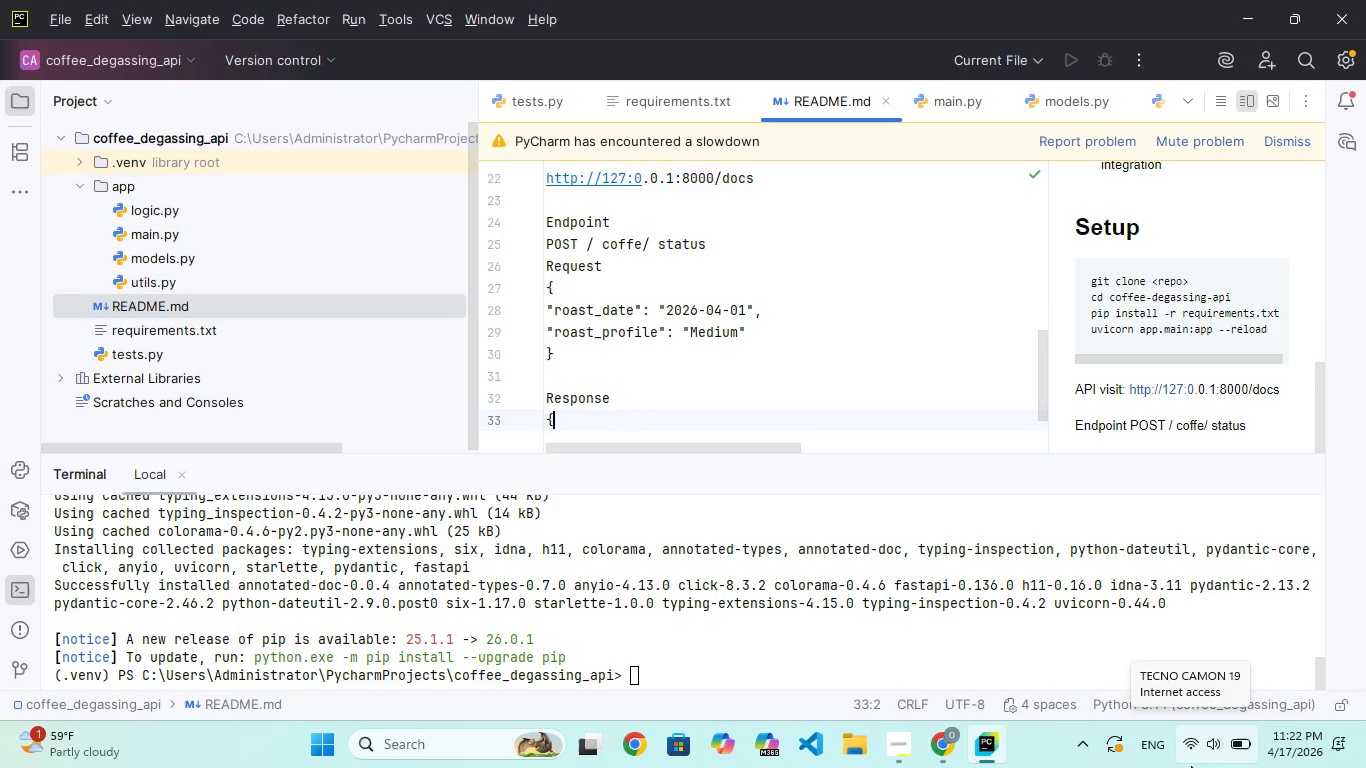 
key(Enter)
 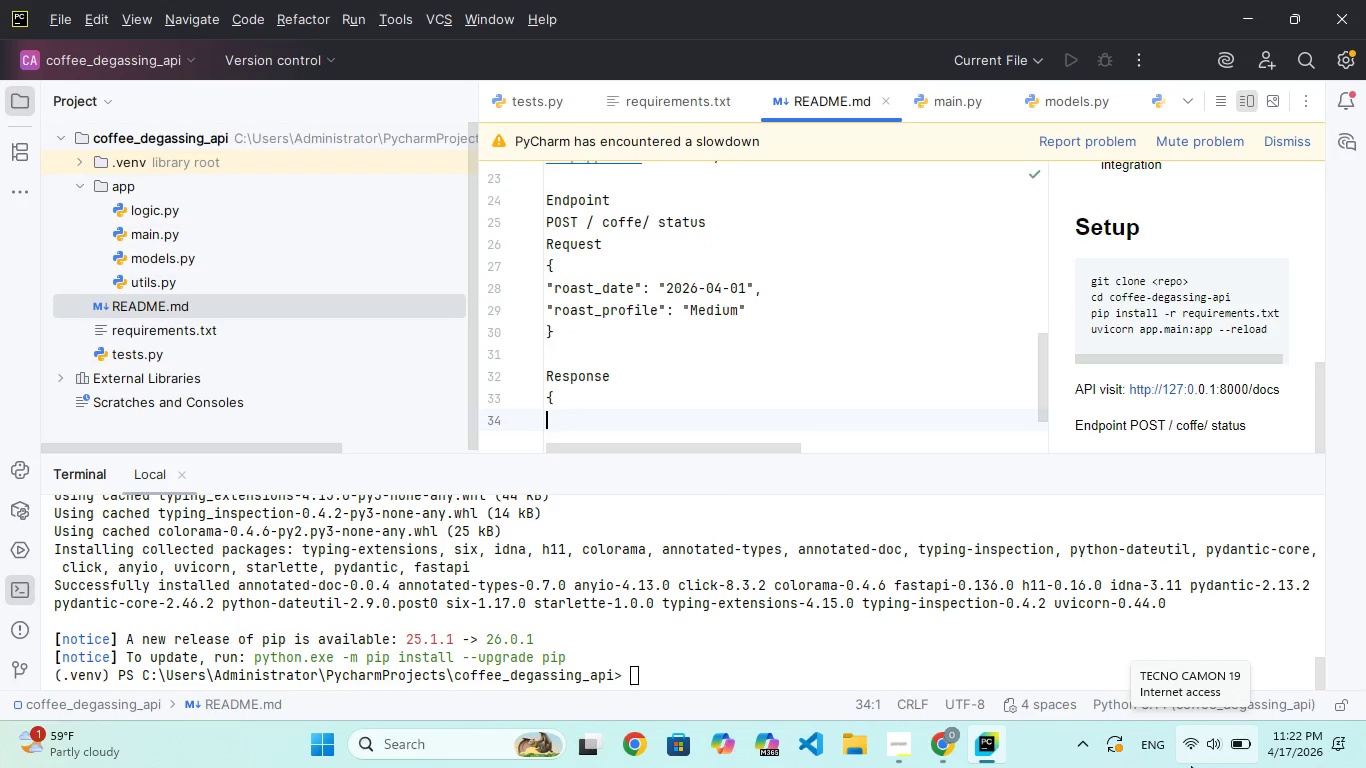 
key(Shift+BracketRight)
 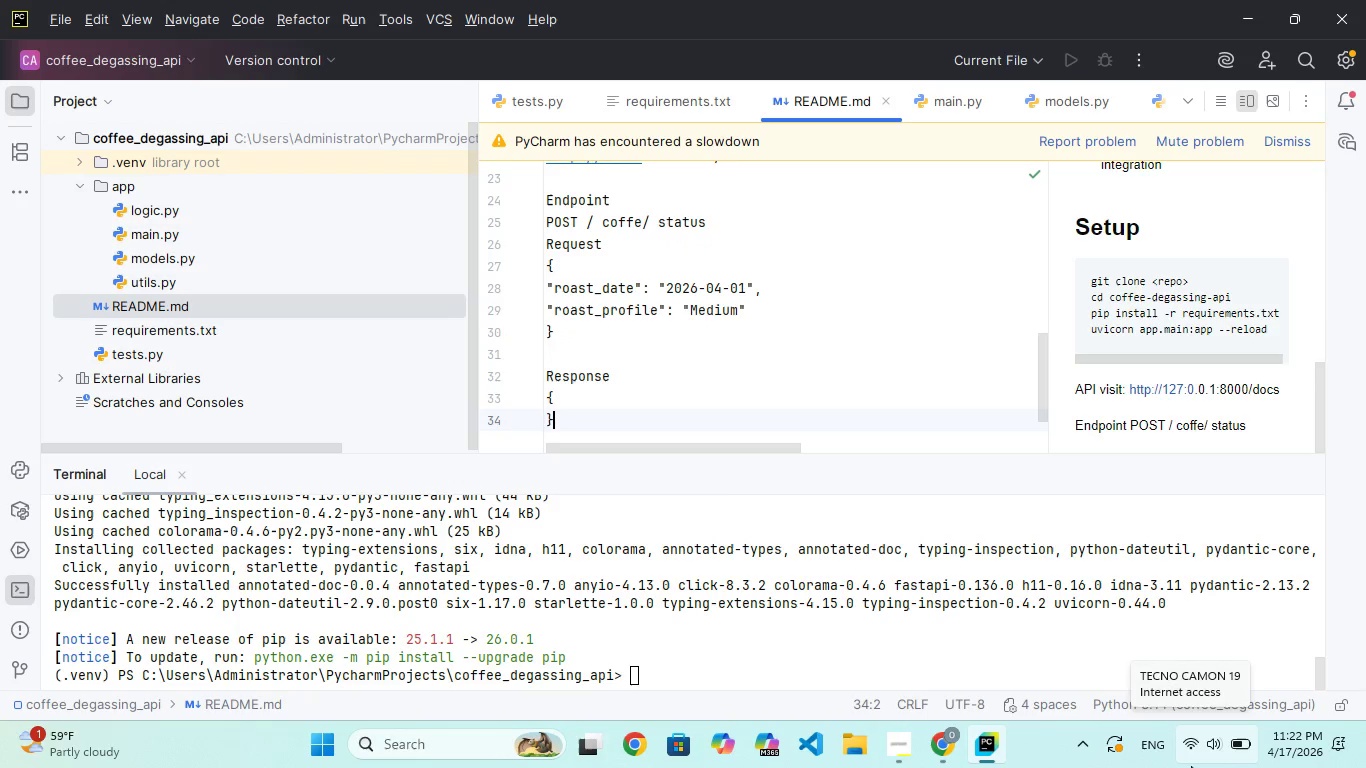 
key(ArrowUp)
 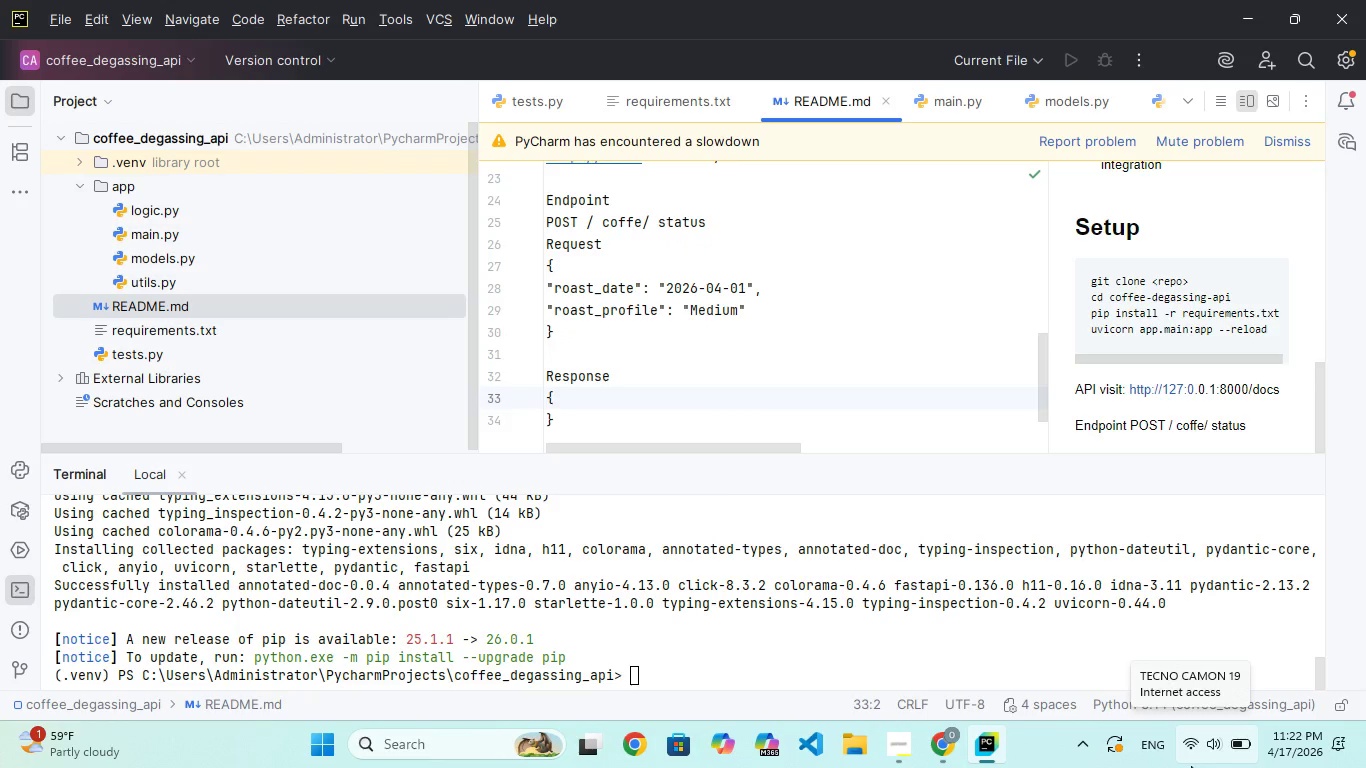 
key(Enter)
 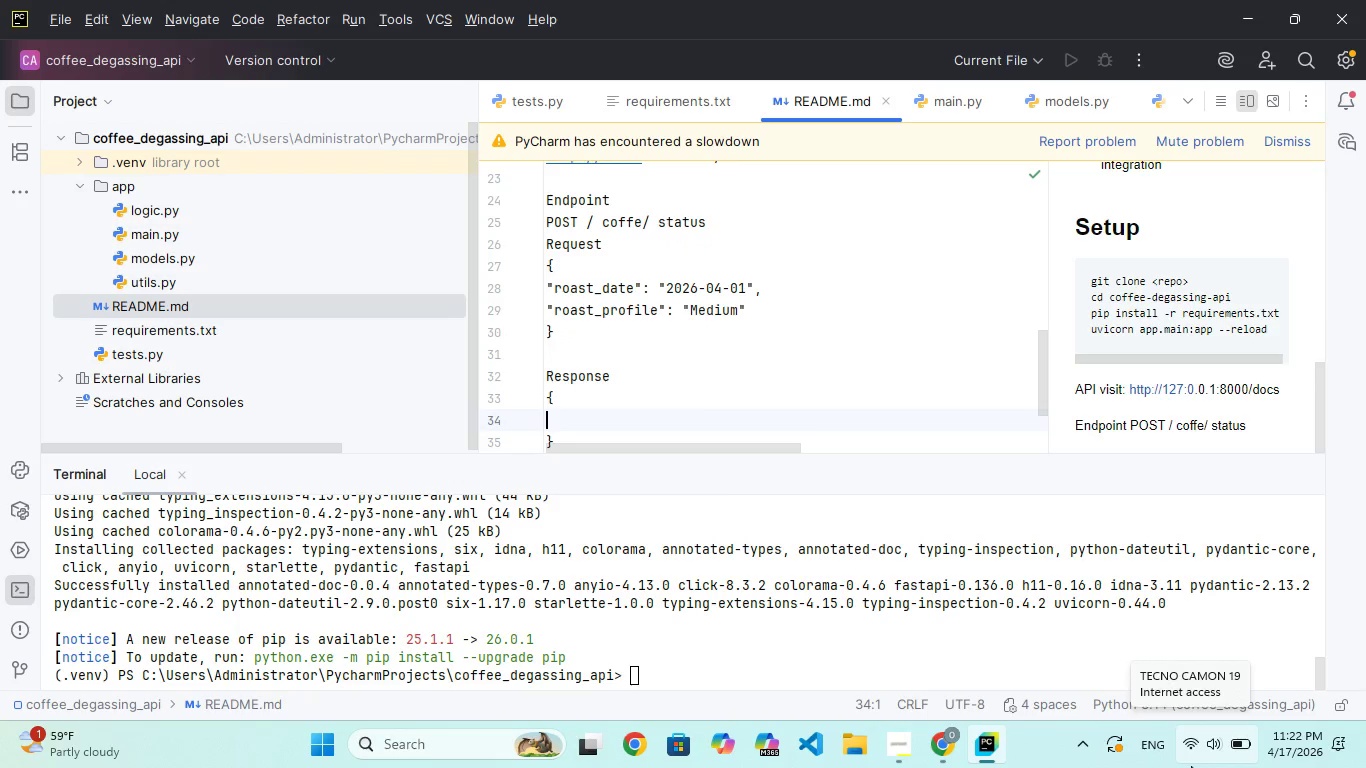 
key(Shift+Quote)
 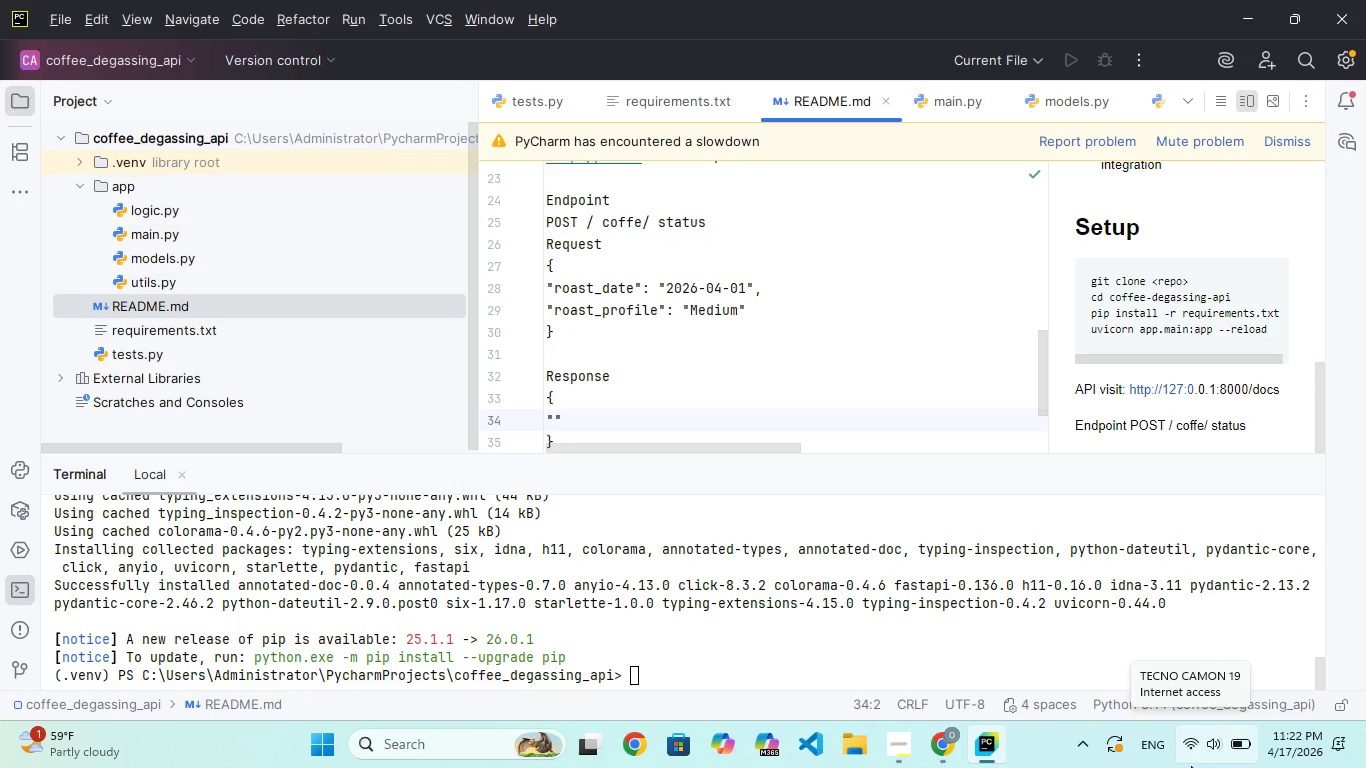 
type(status)
 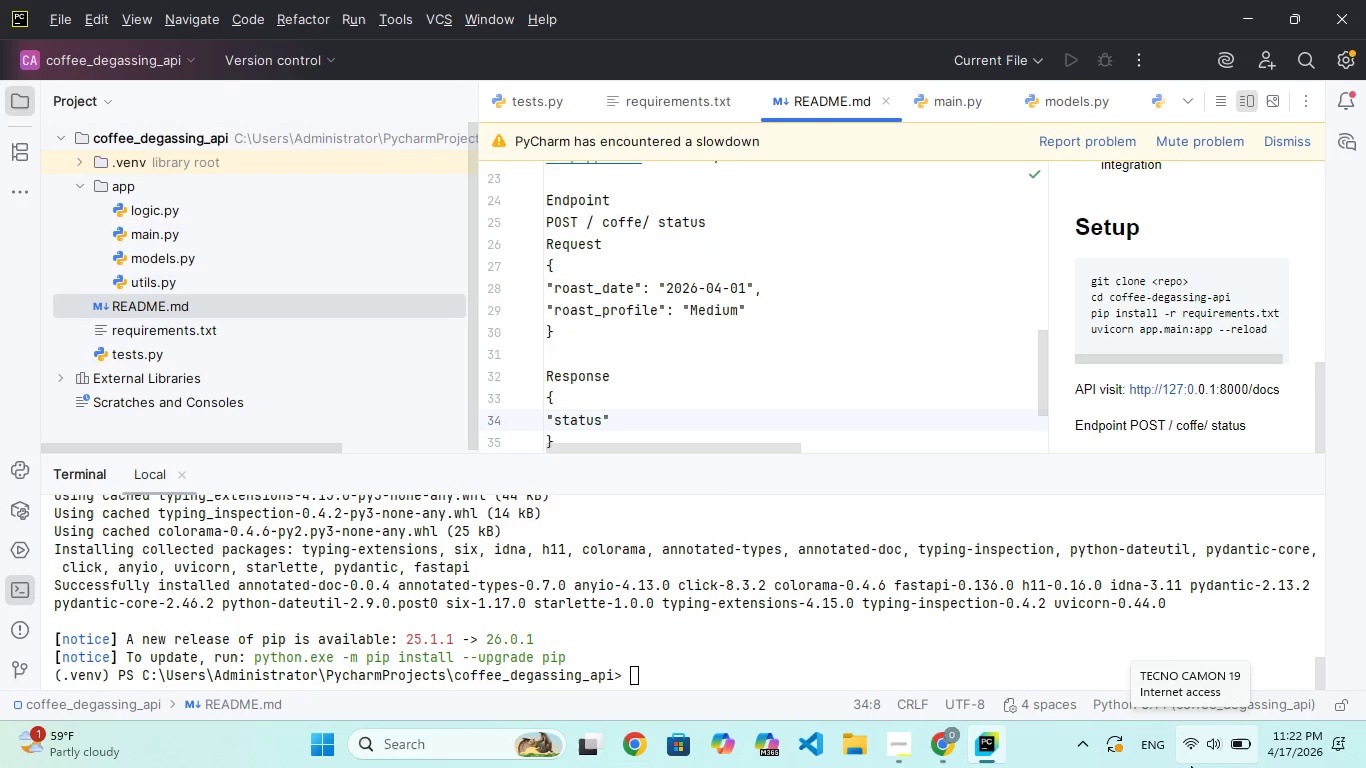 
key(ArrowRight)
 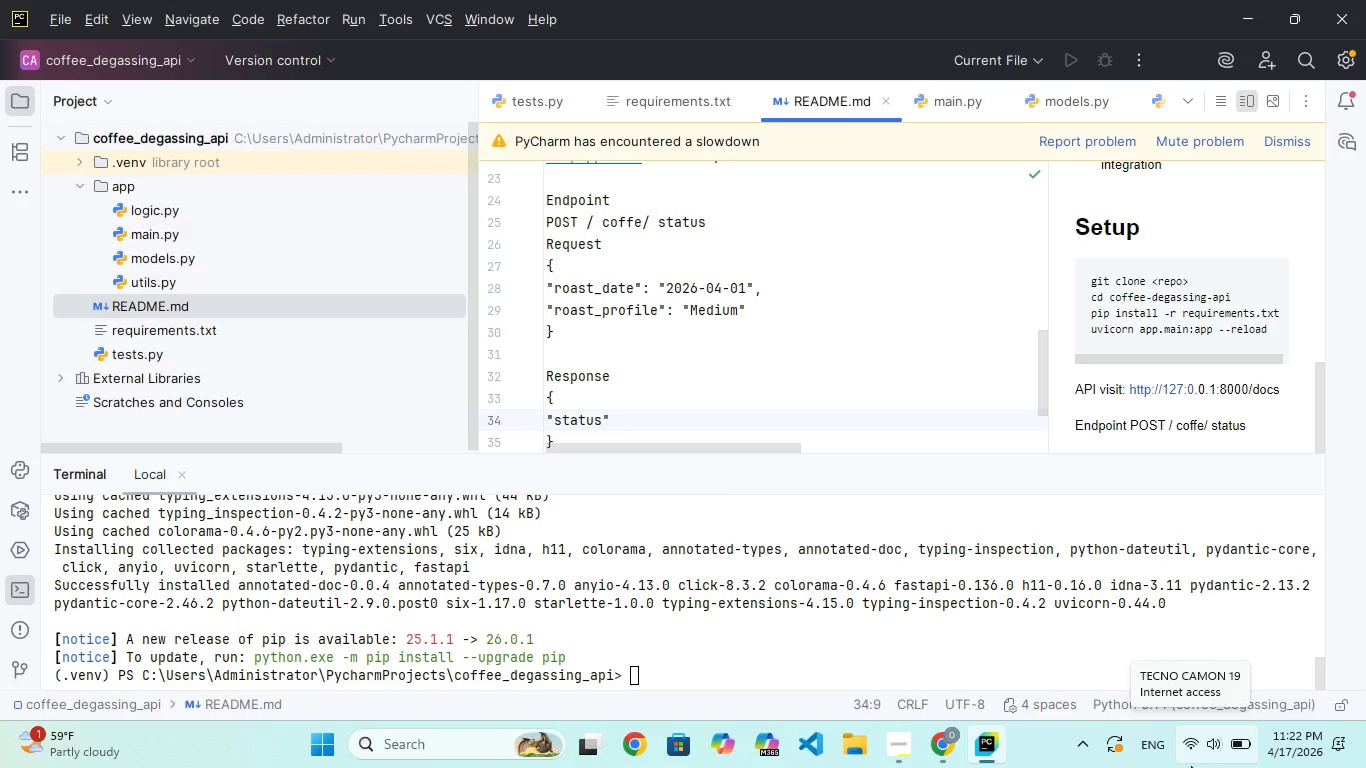 
type(: "Readt)
key(Backspace)
type(y)
 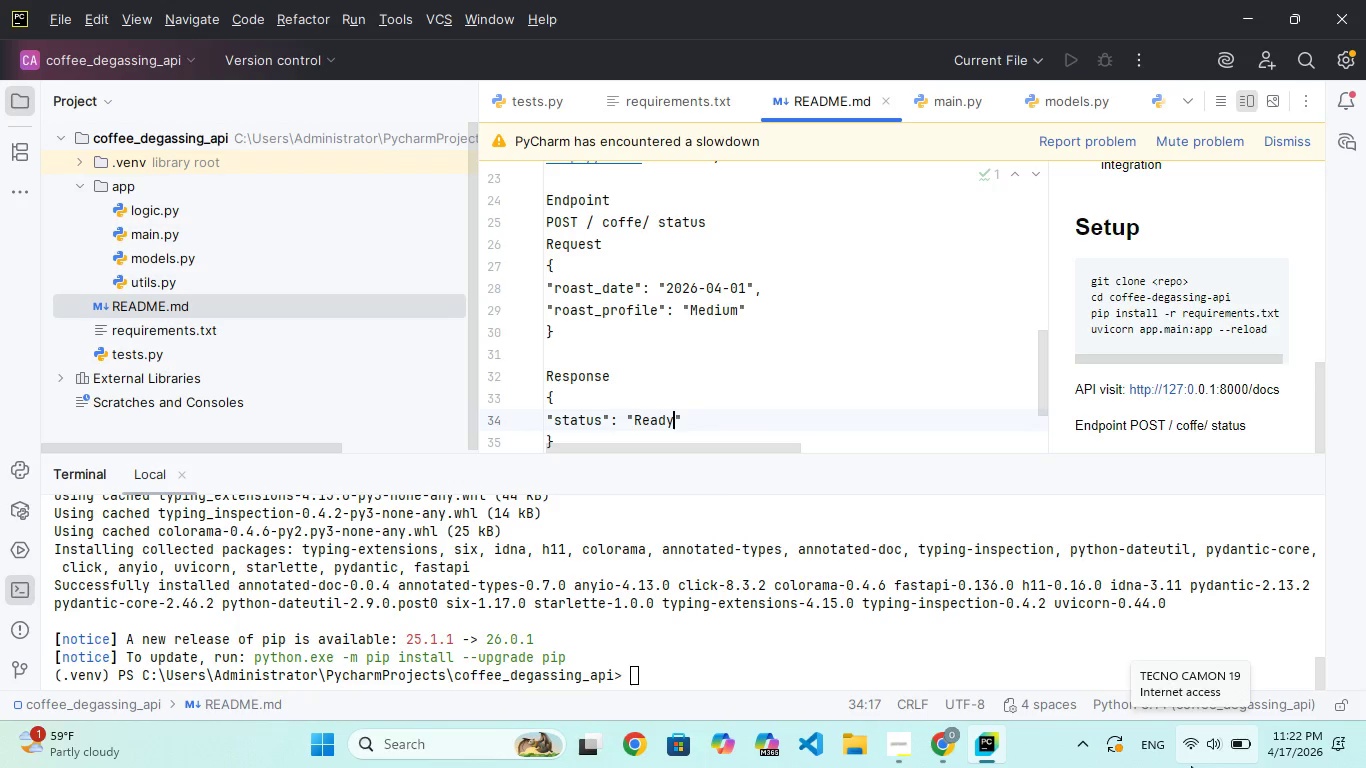 
key(ArrowRight)
 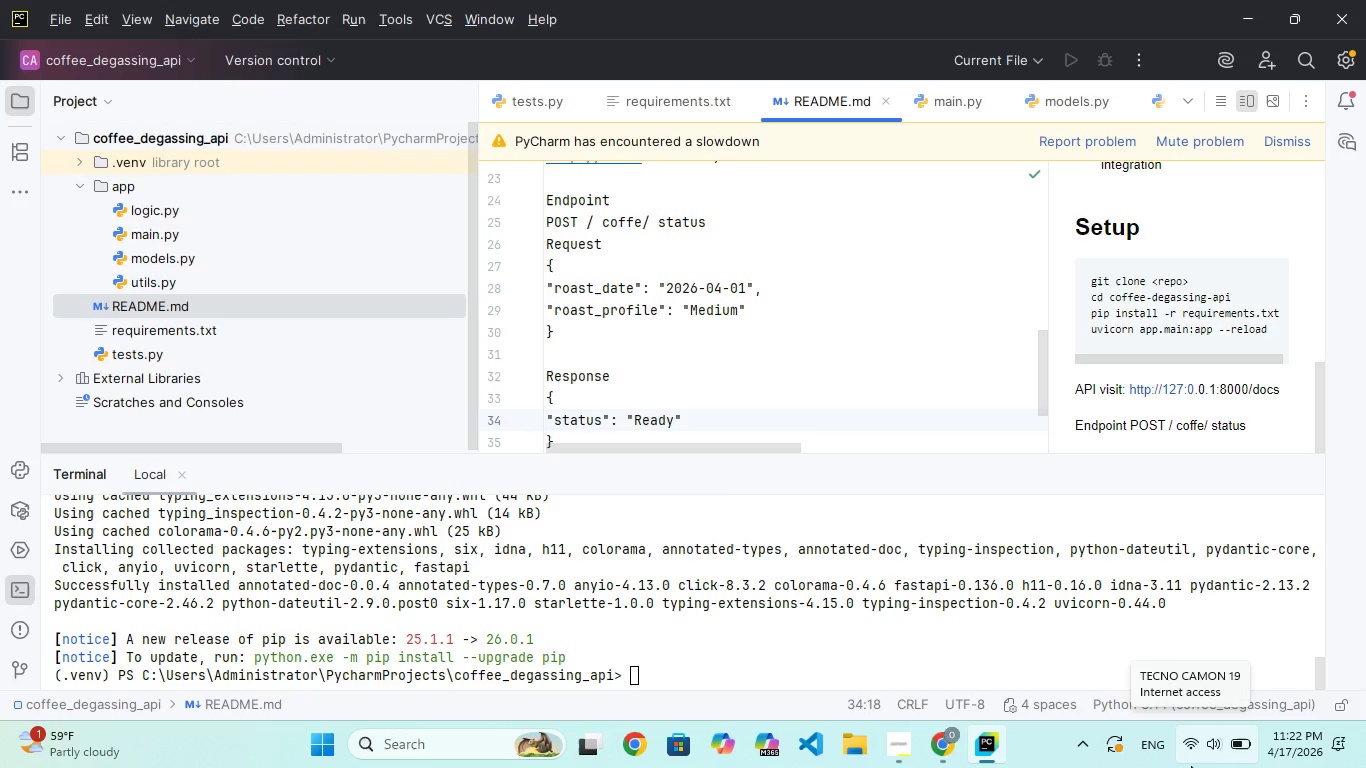 
key(Comma)
 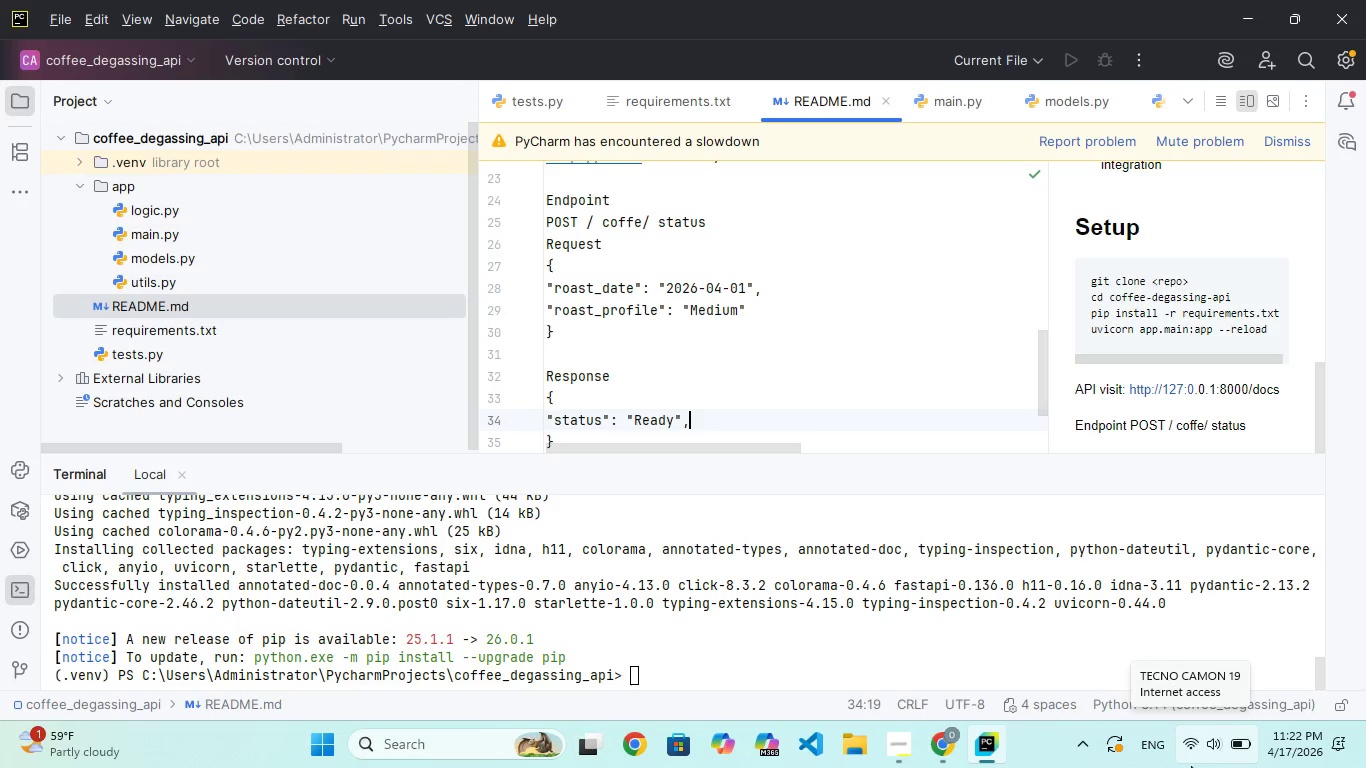 
key(Enter)
 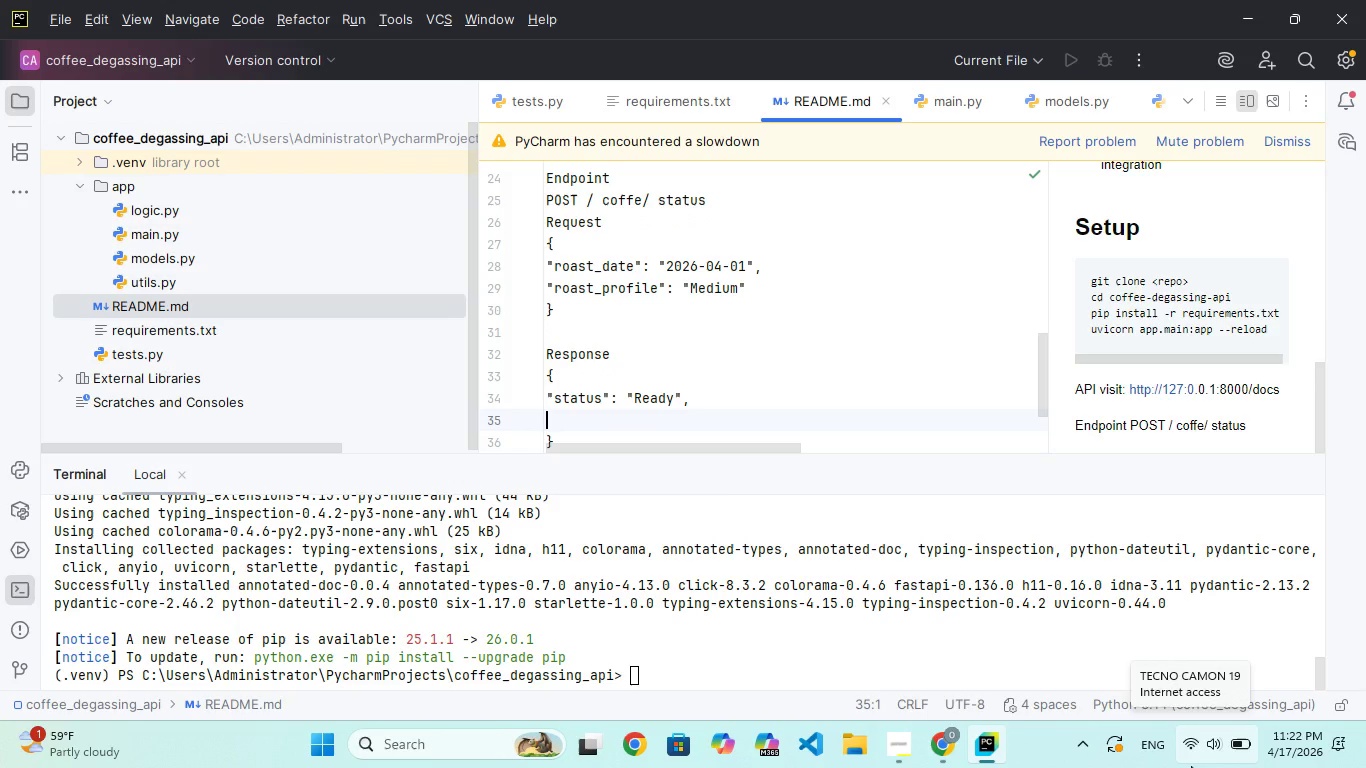 
type("rest_end_date)
 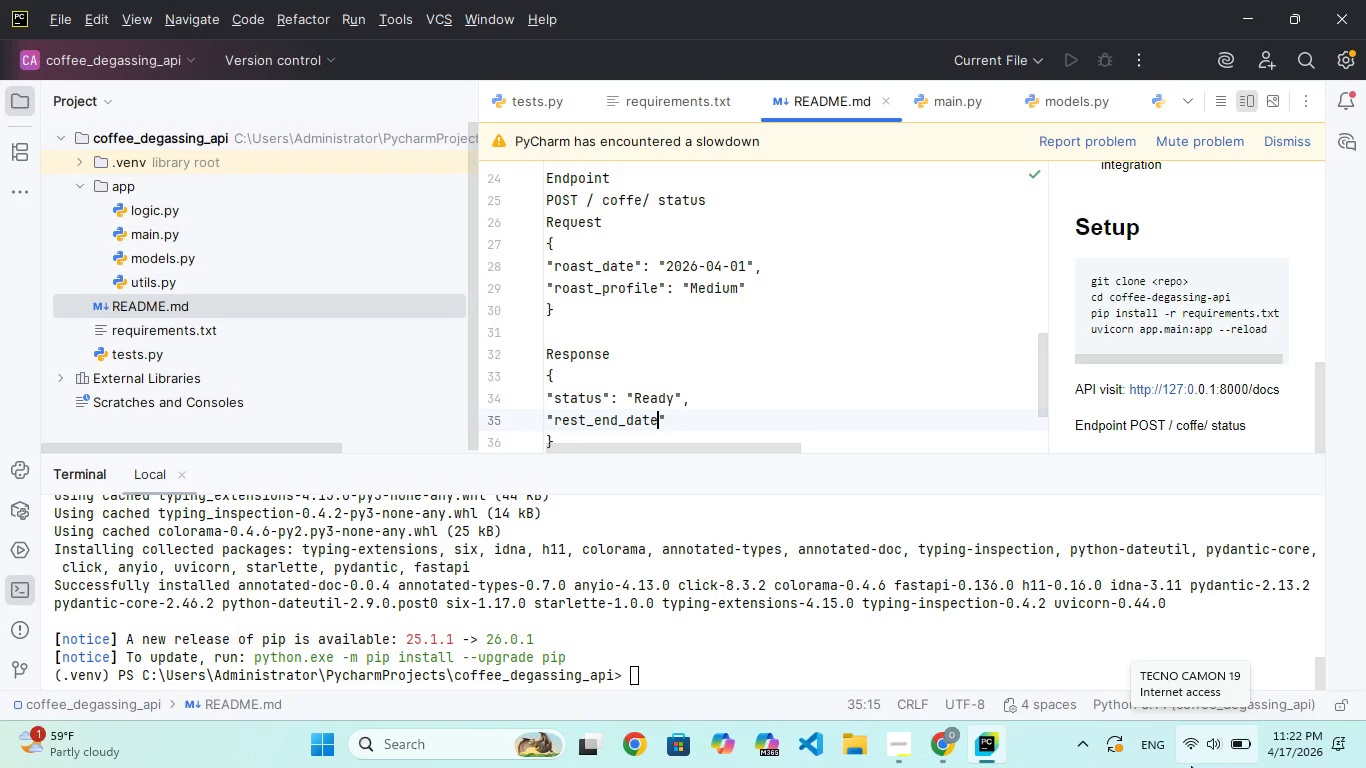 
key(ArrowRight)
 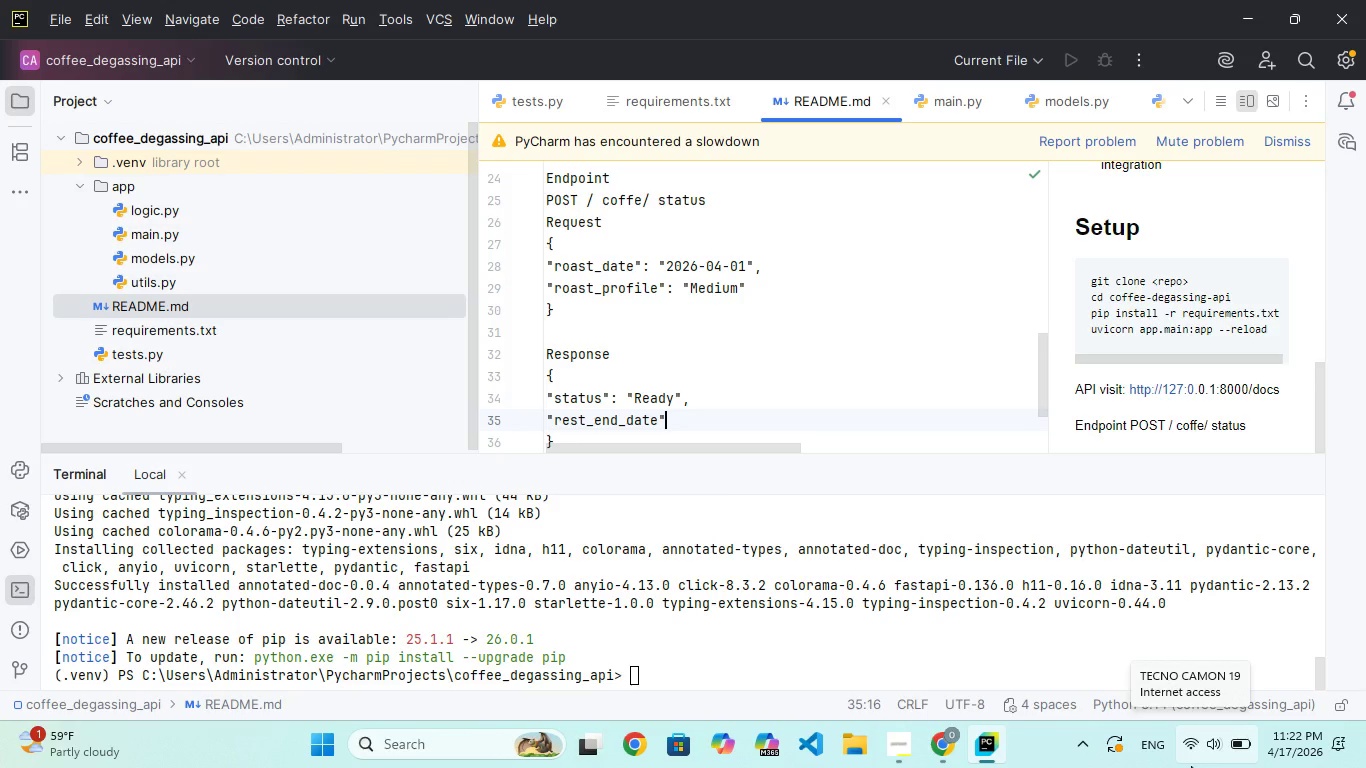 
type(: "2026)
 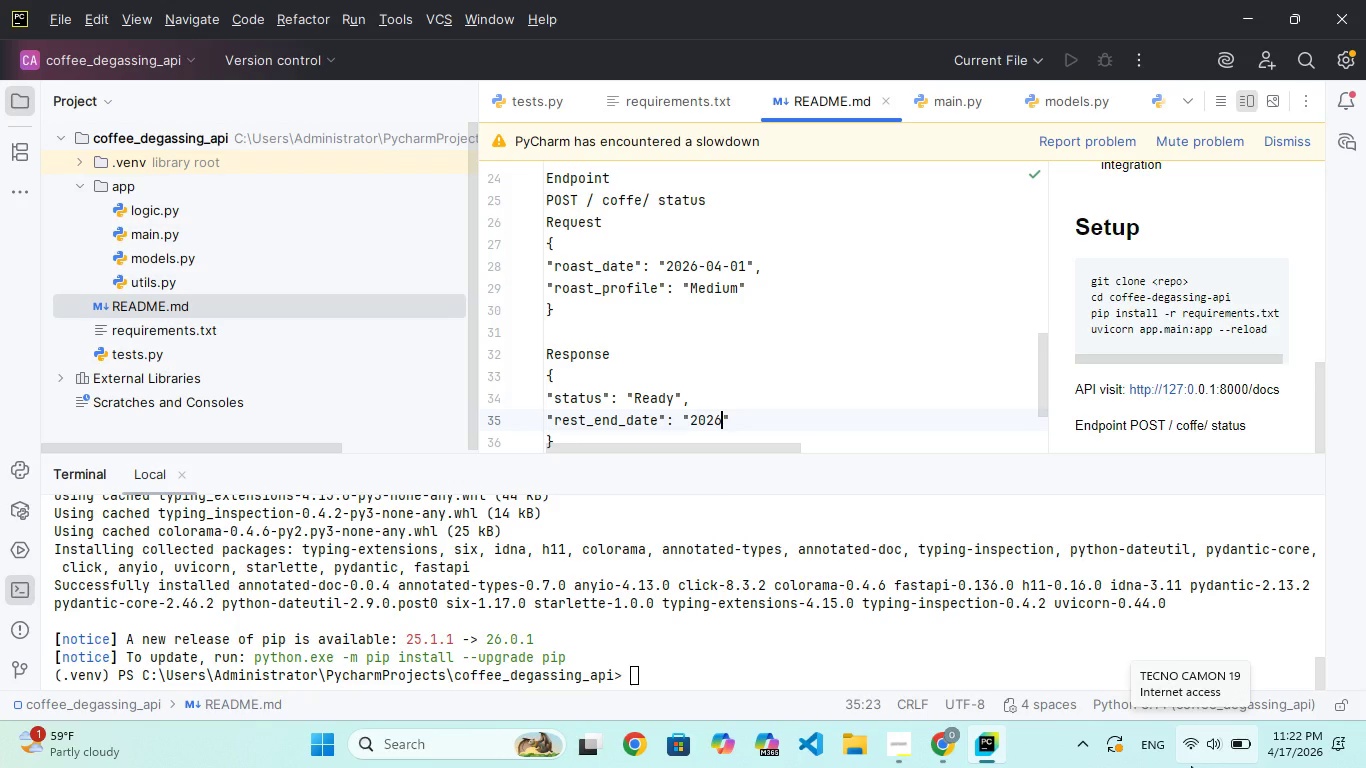 
type(-04-8)
 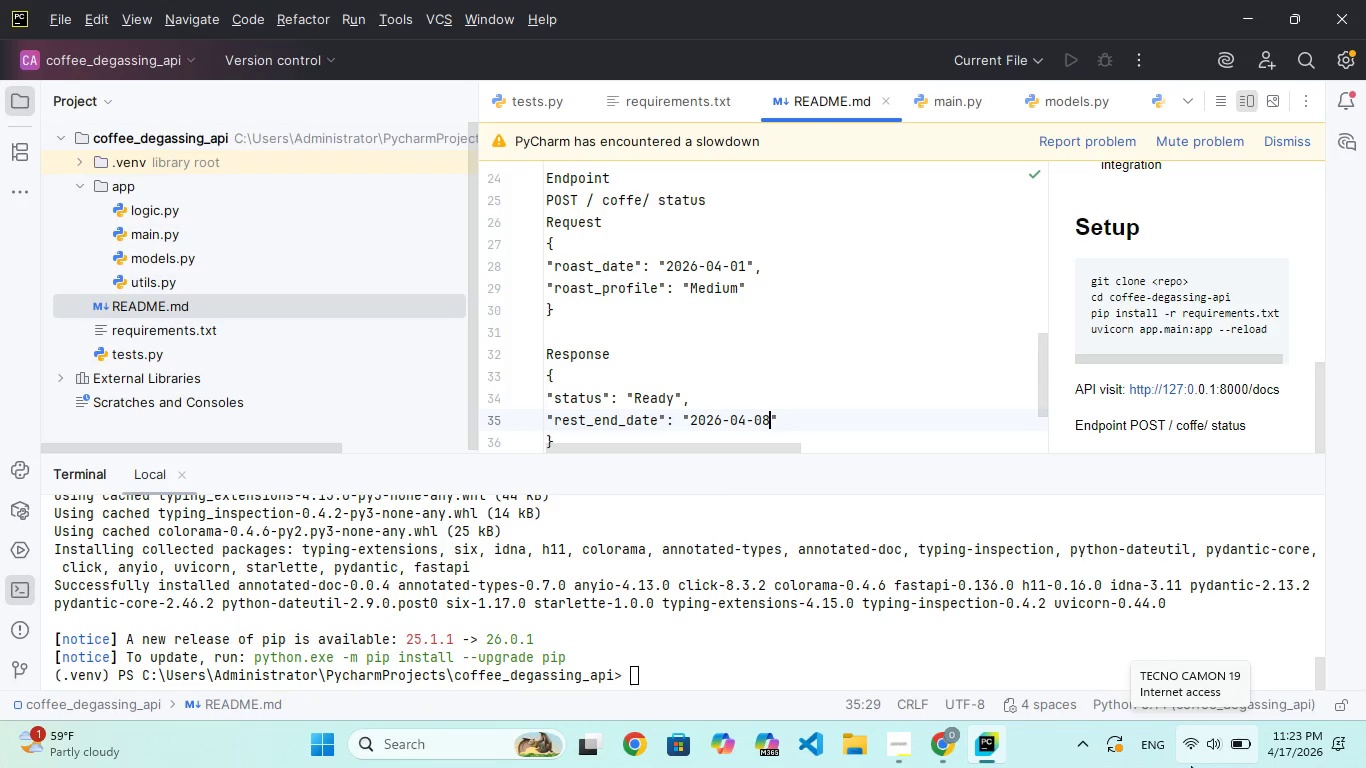 
hold_key(key=0, duration=0.33)
 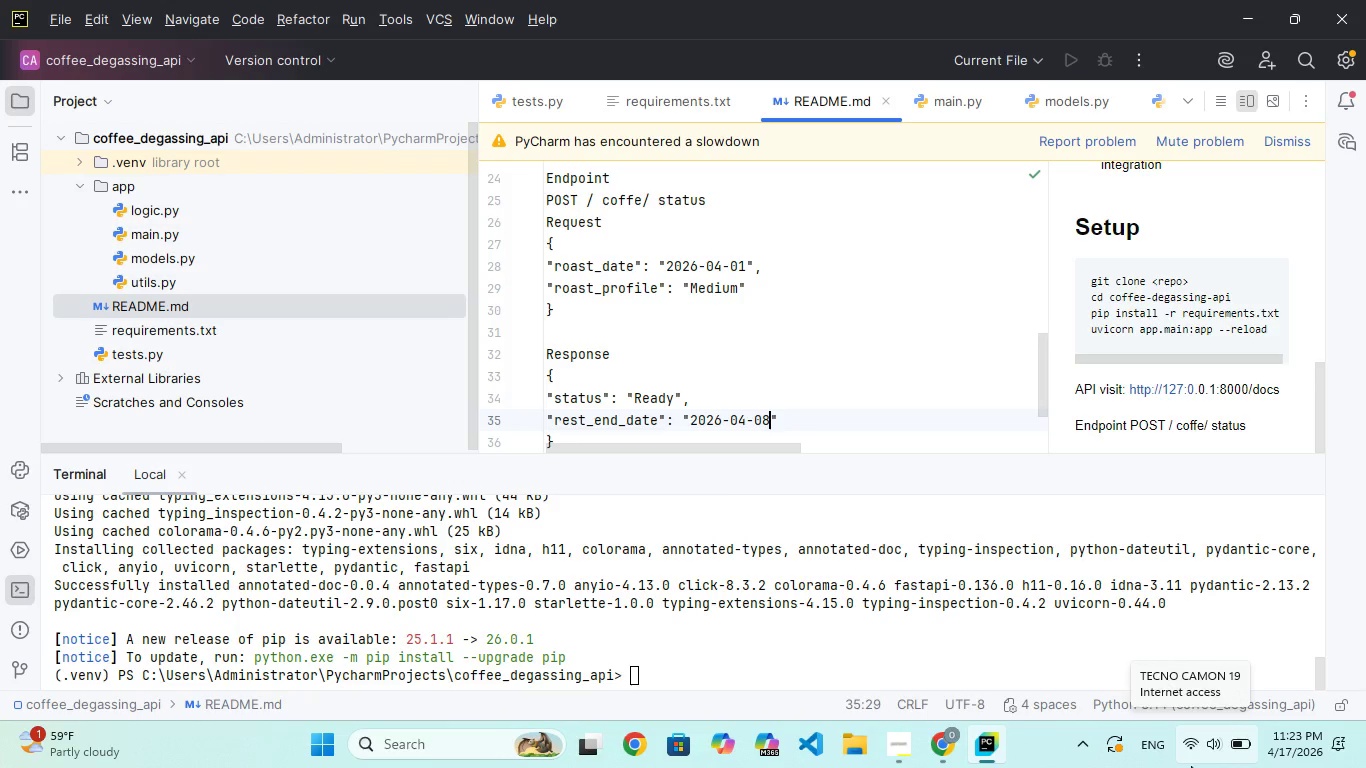 
key(ArrowRight)
 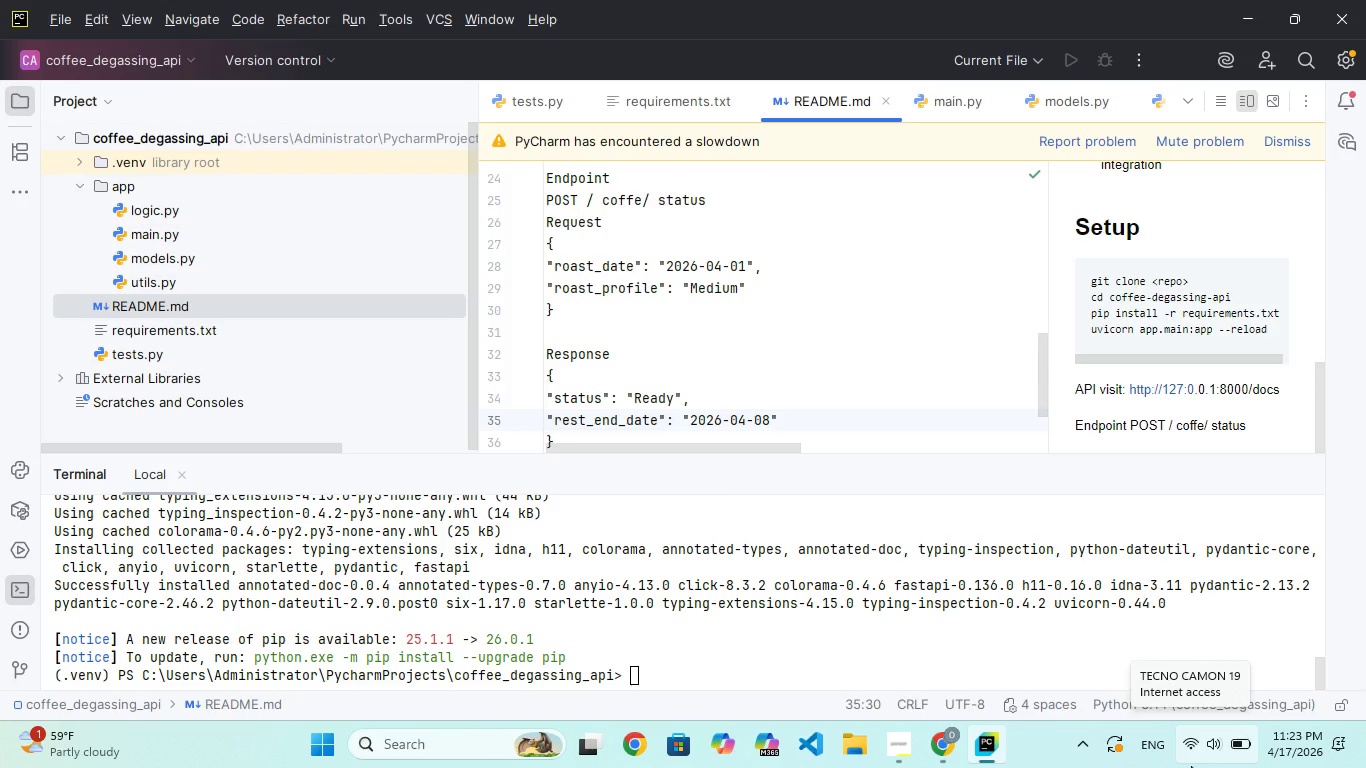 
key(Comma)
 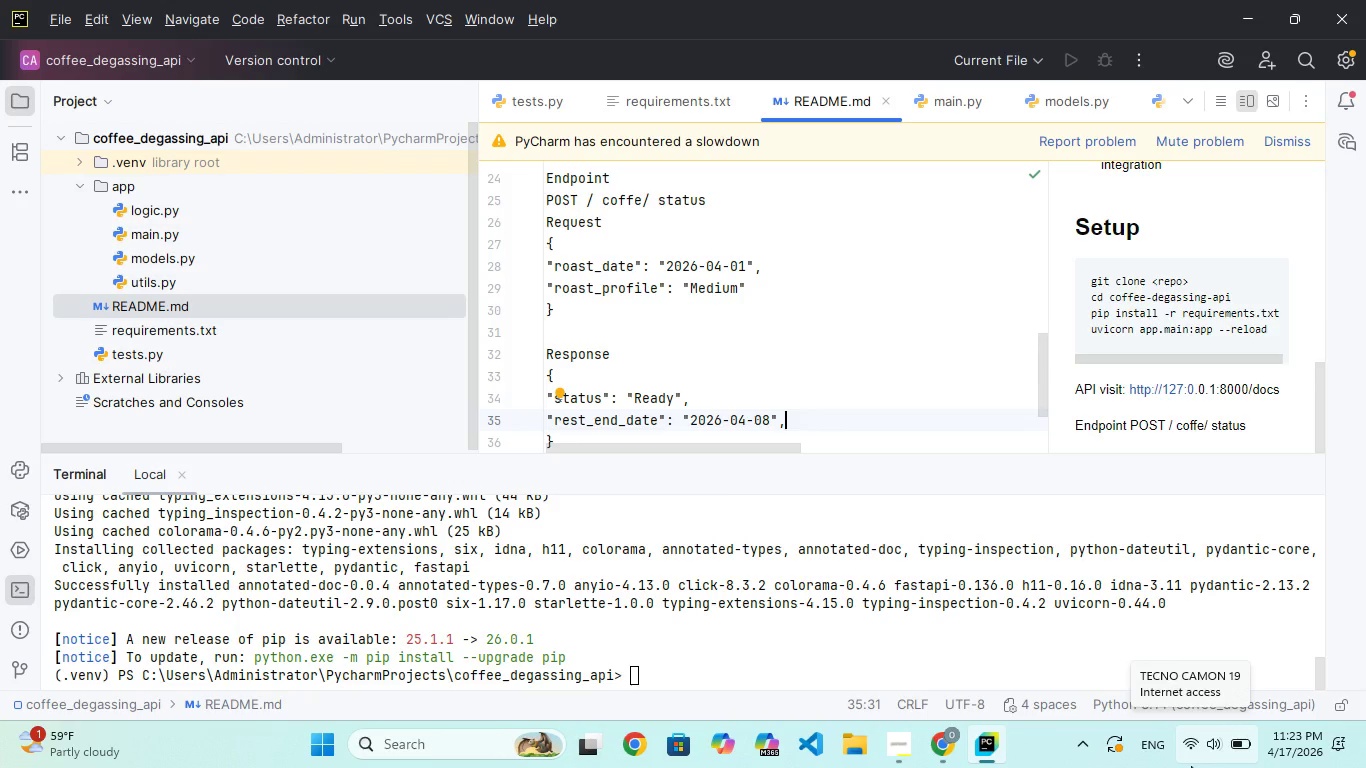 
key(Enter)
 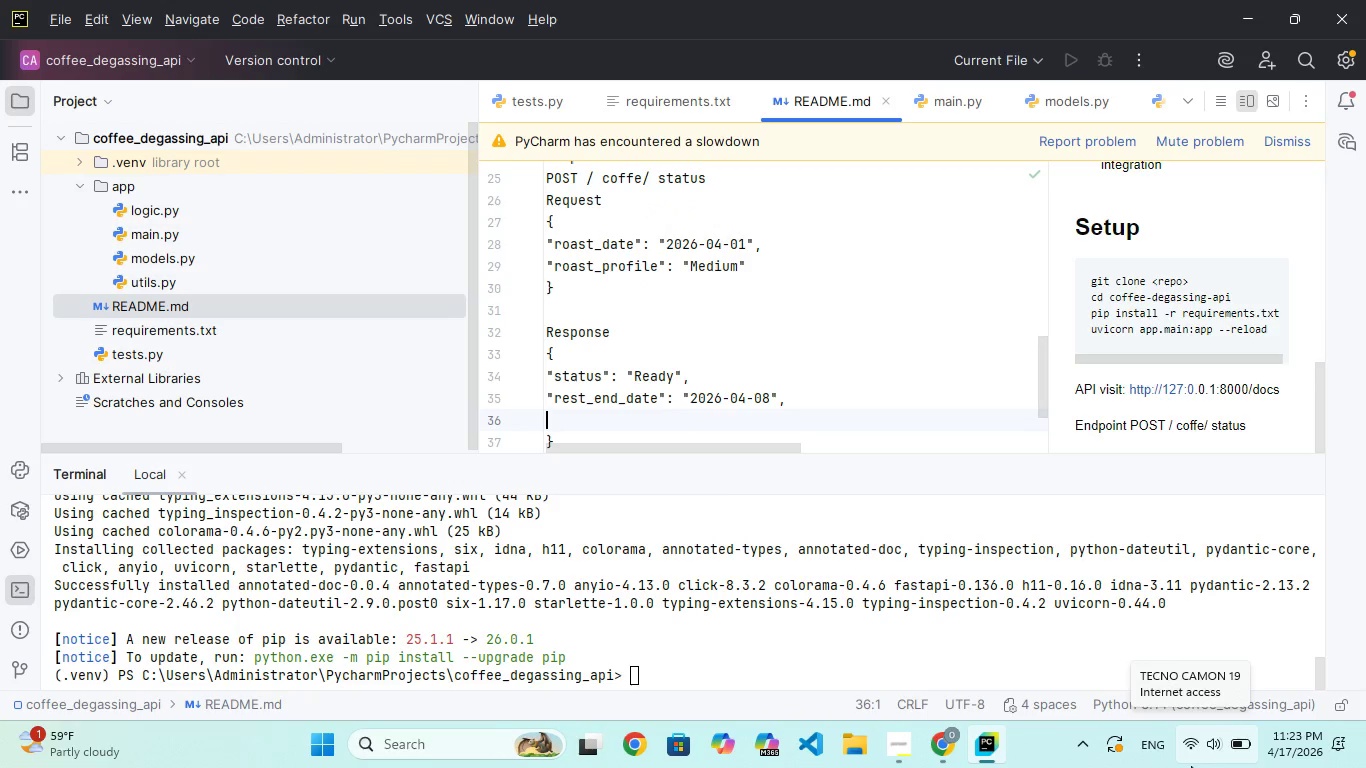 
type("peak_end_dte)
 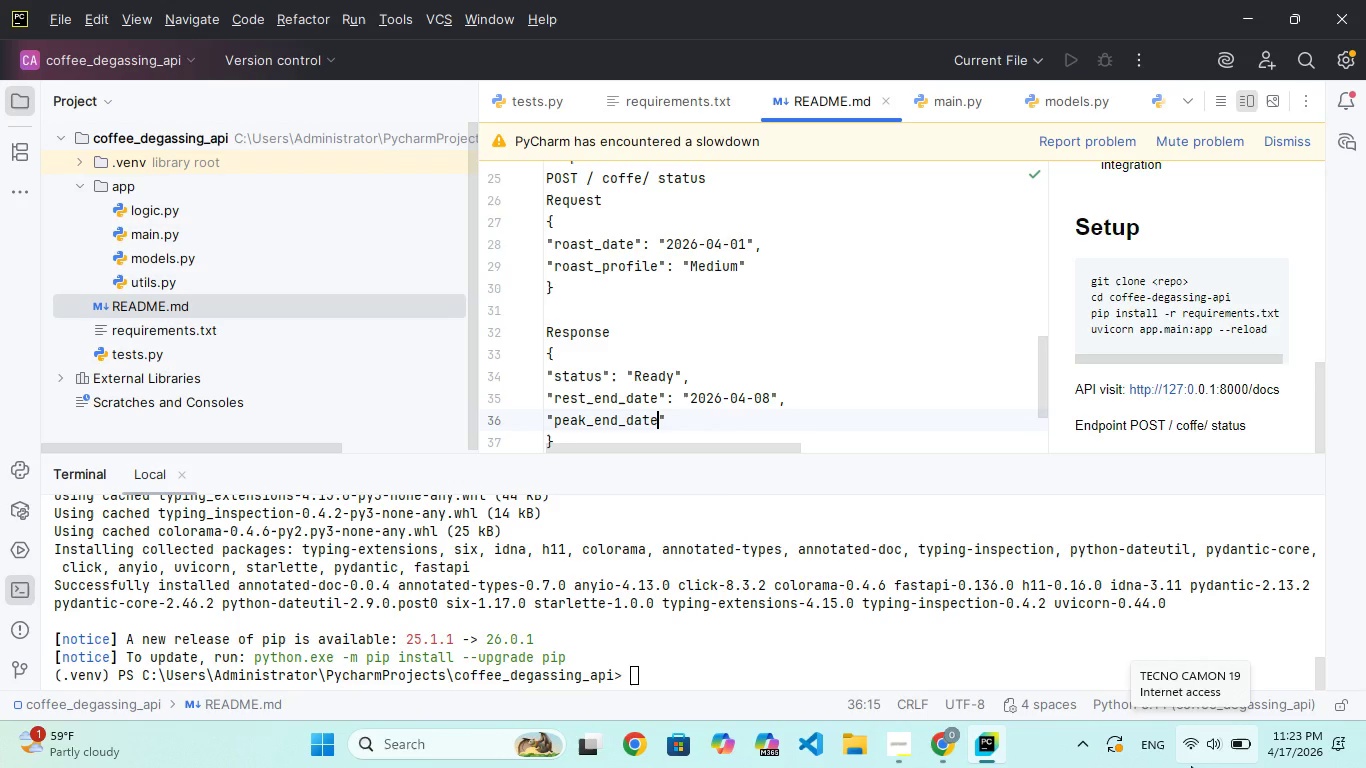 
key(ArrowRight)
 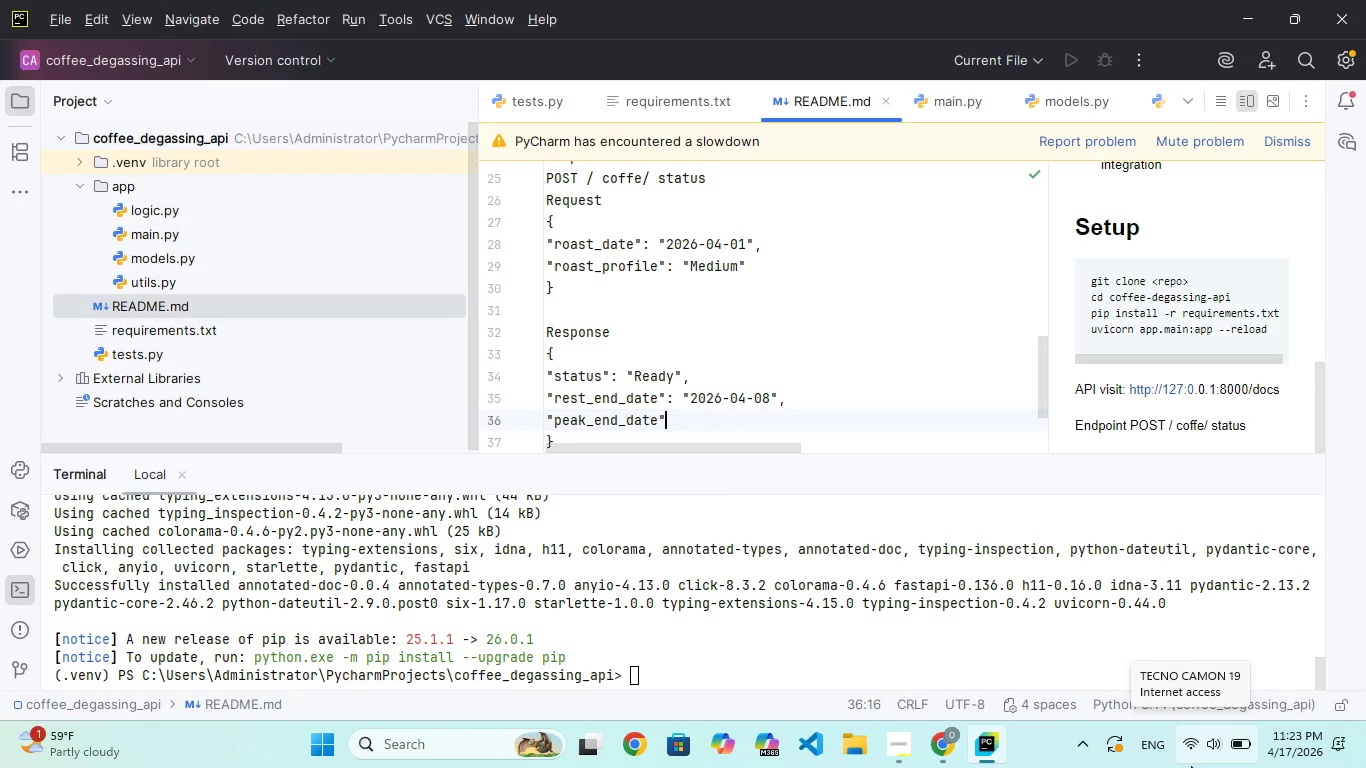 
type(: "20)
 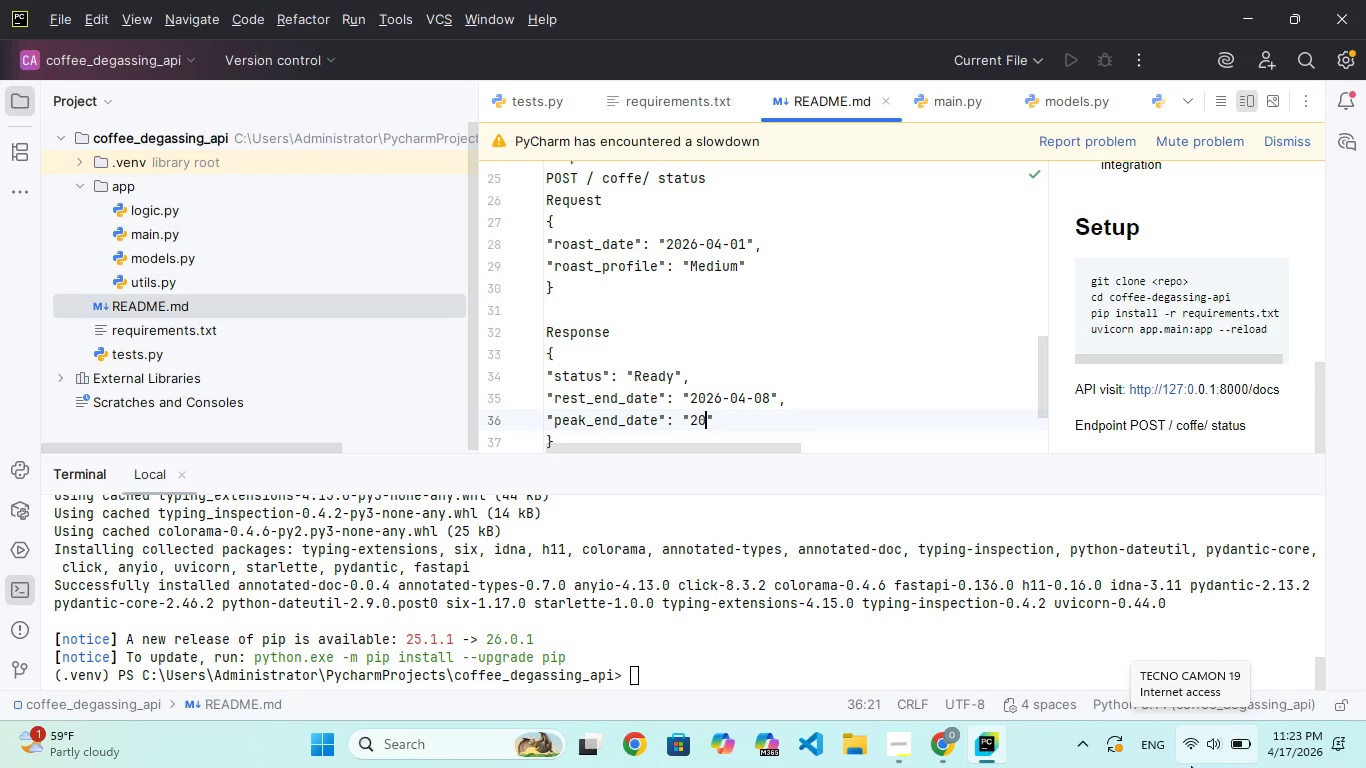 
type(26-04-26)
 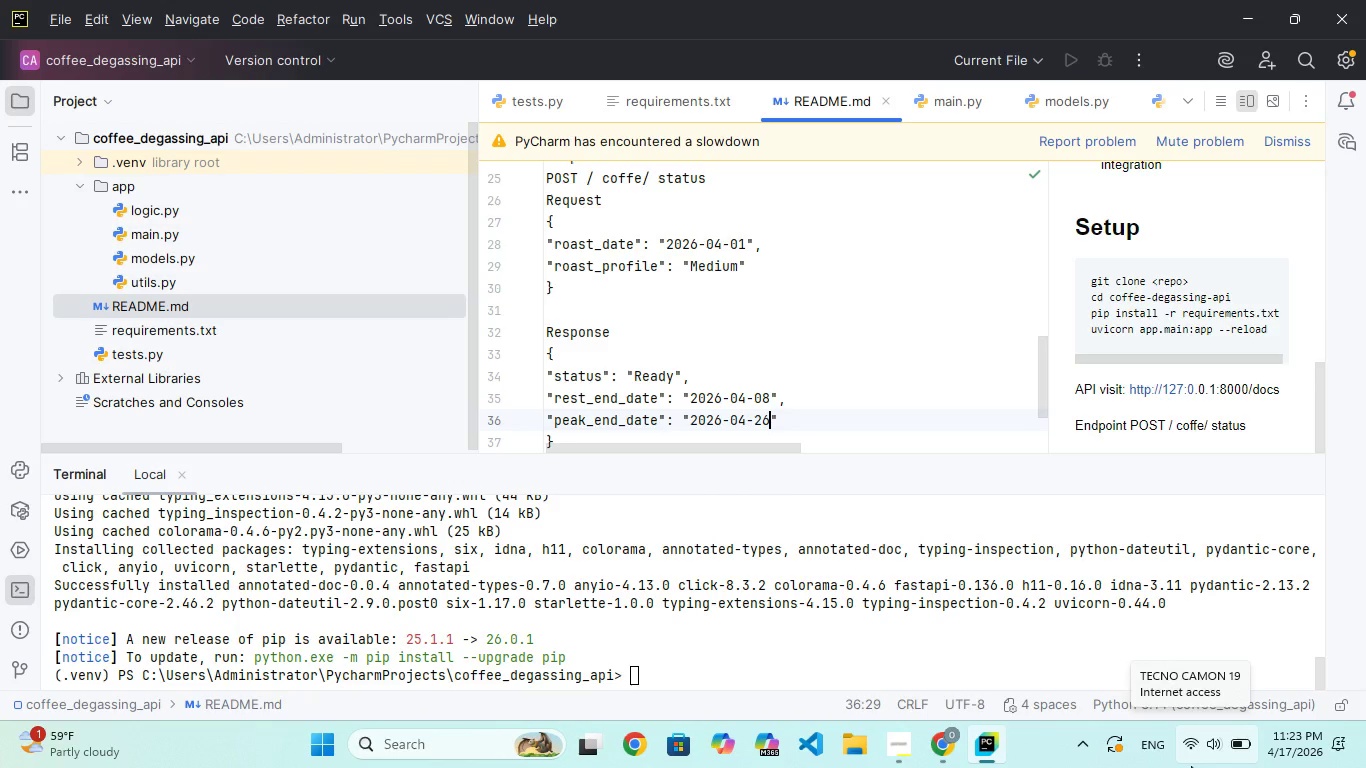 
key(ArrowRight)
 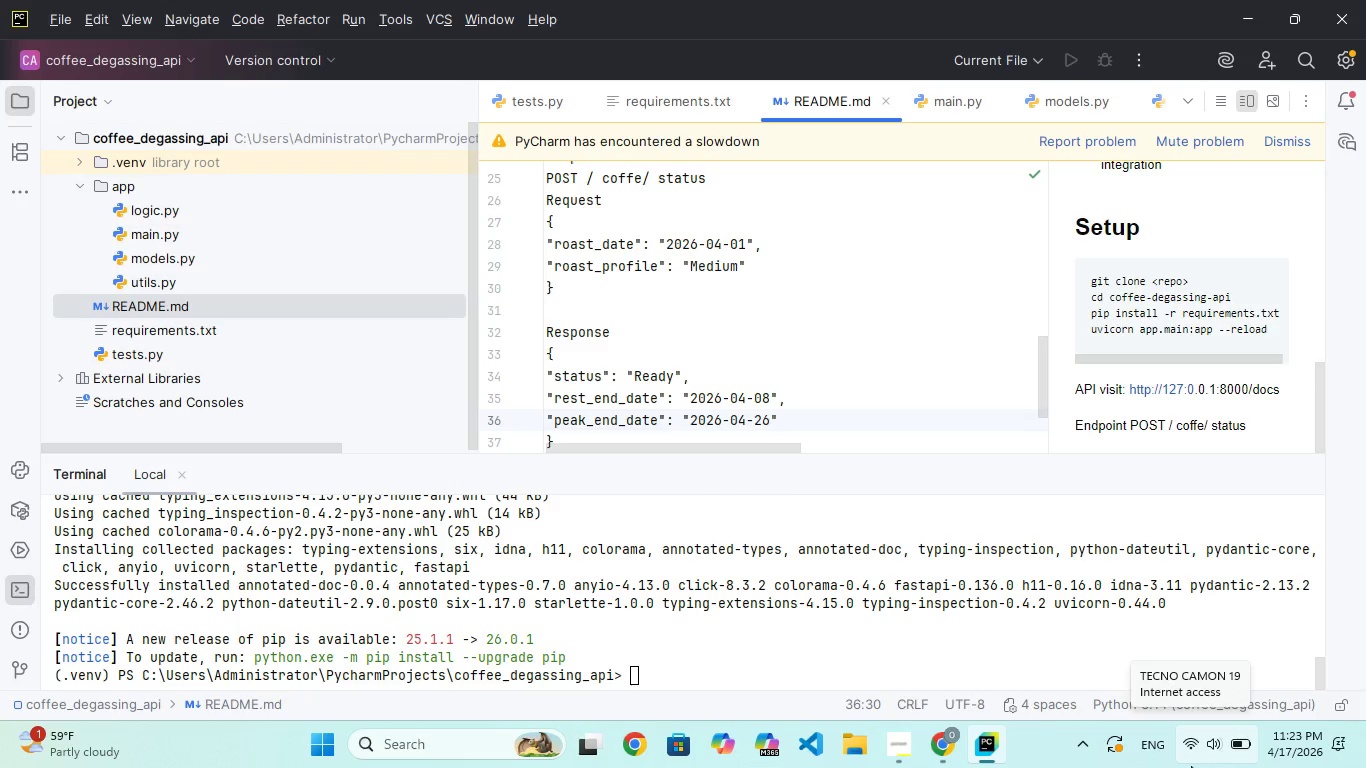 
key(ArrowDown)
 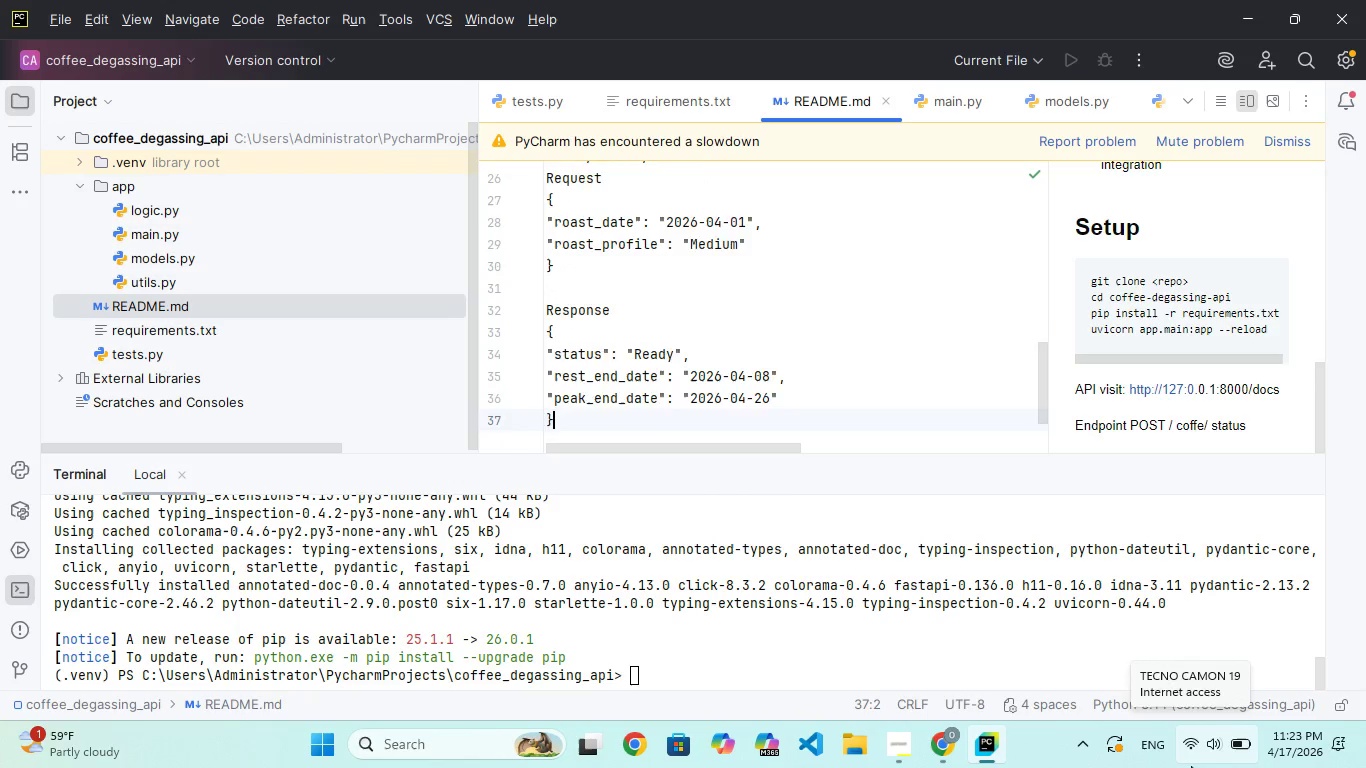 
key(Enter)
 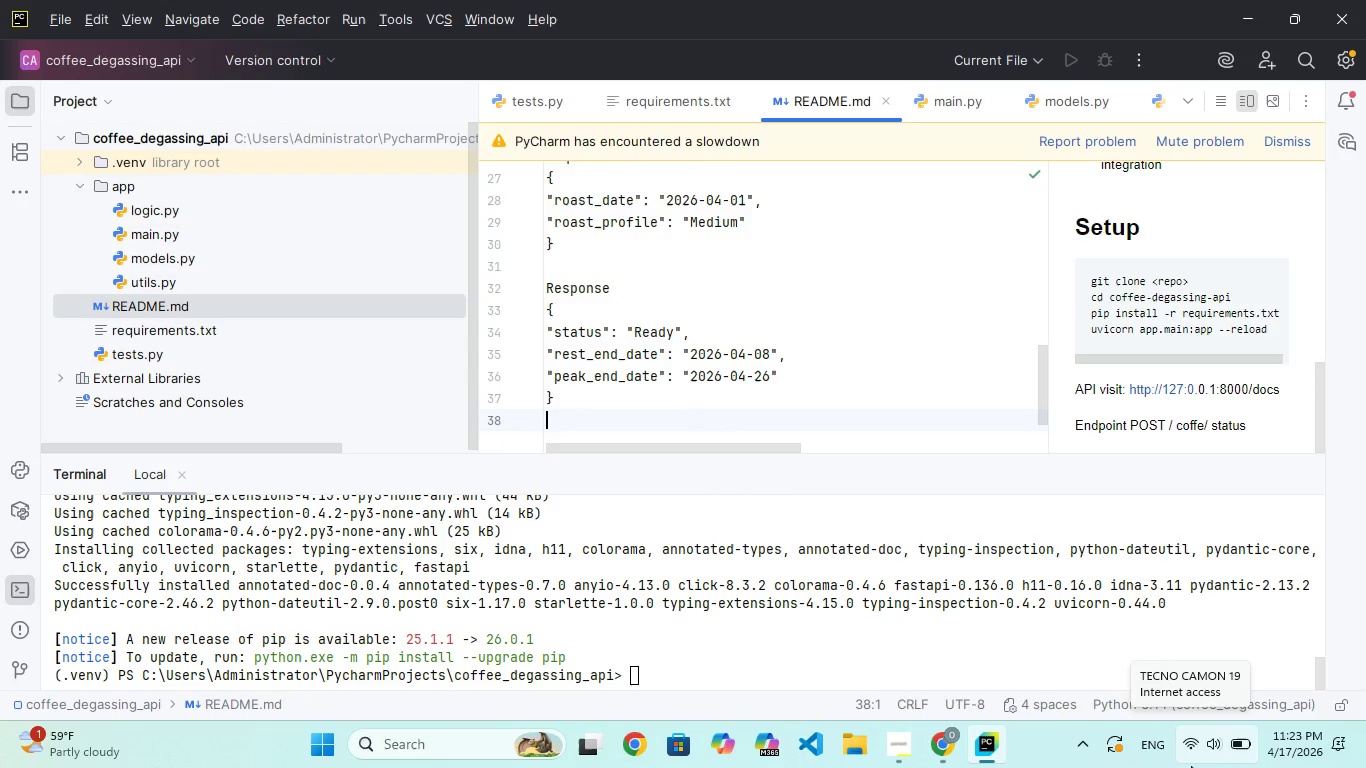 
key(Enter)
 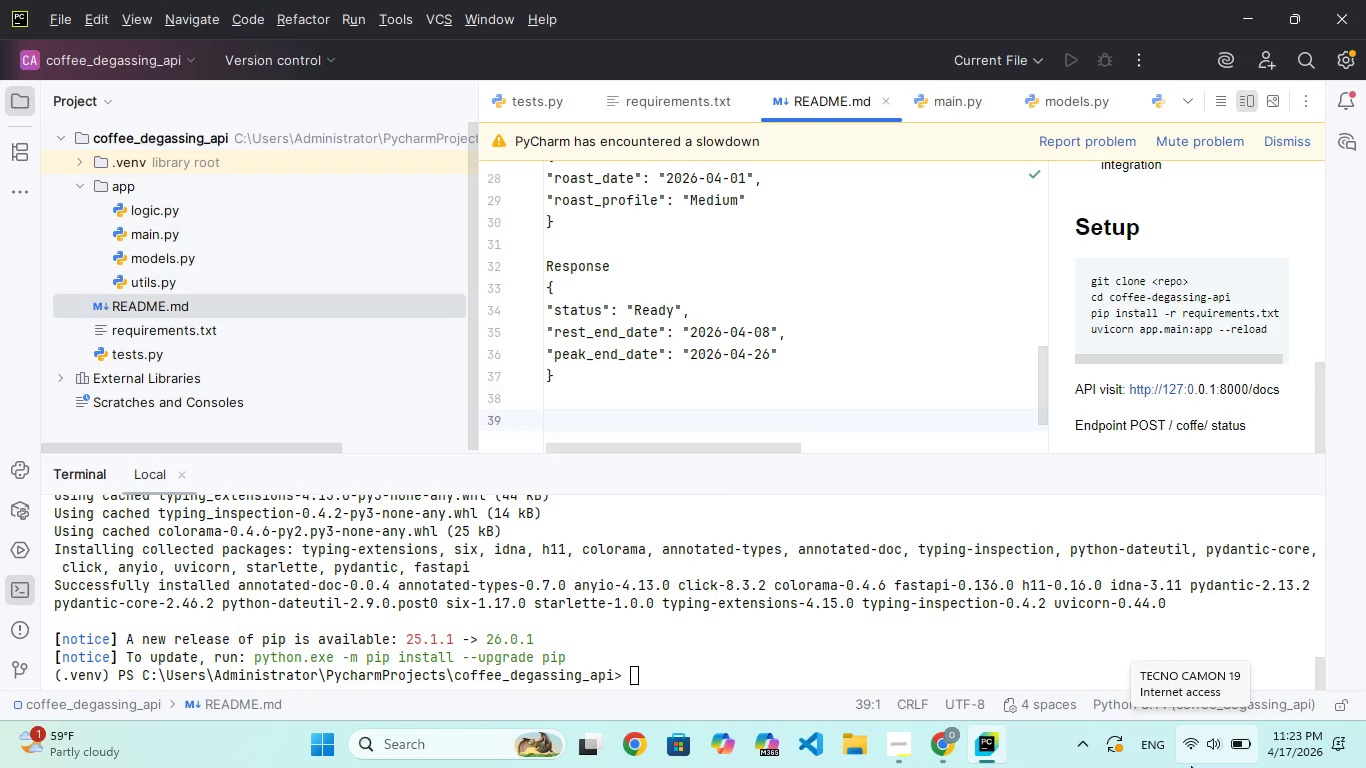 
type(Teing)
 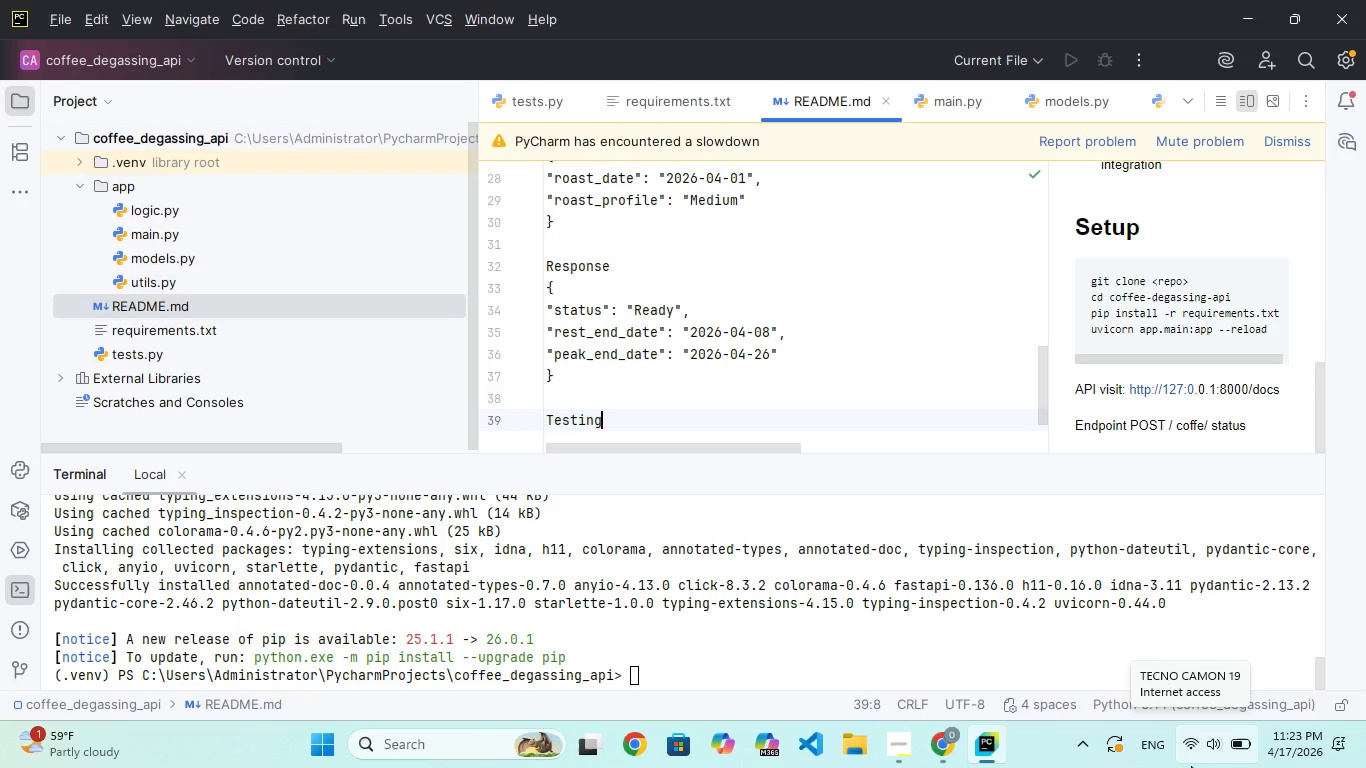 
hold_key(key=S, duration=0.31)
 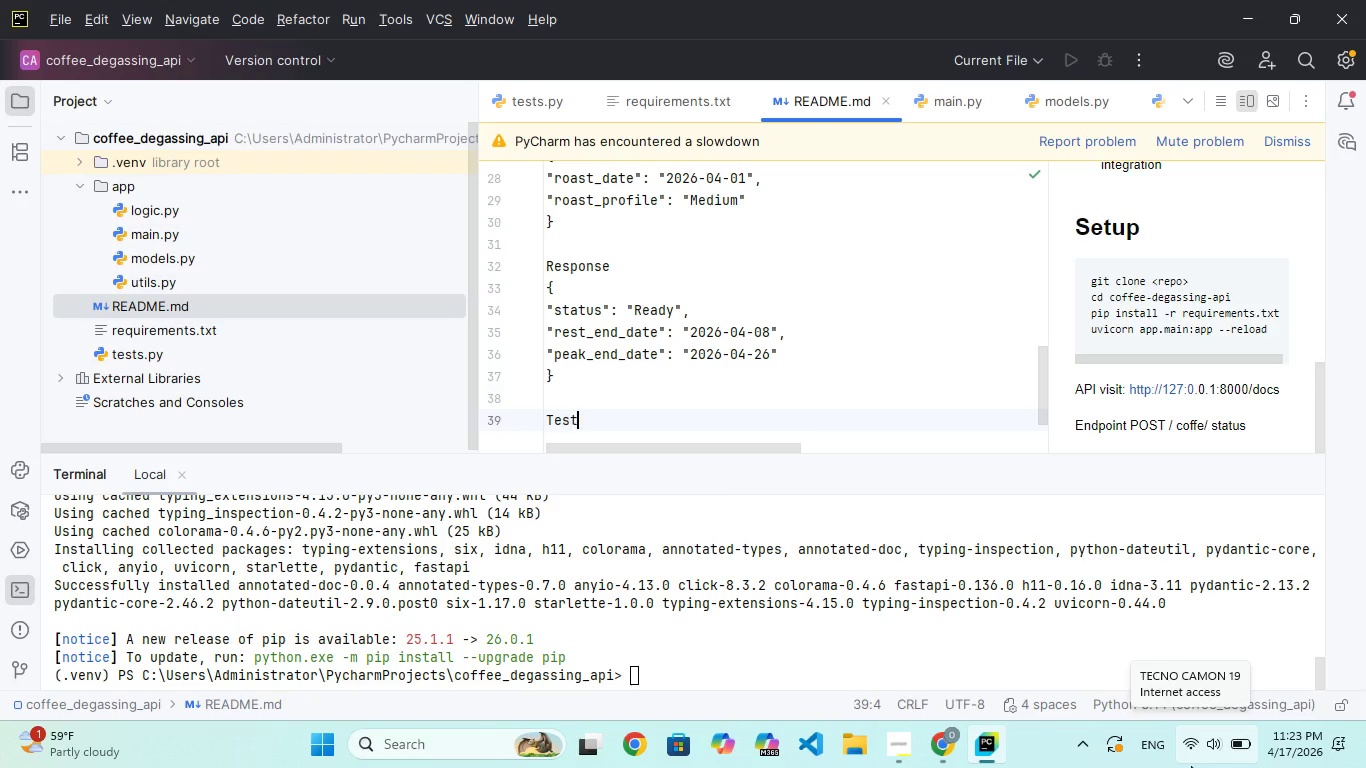 
key(Enter)
 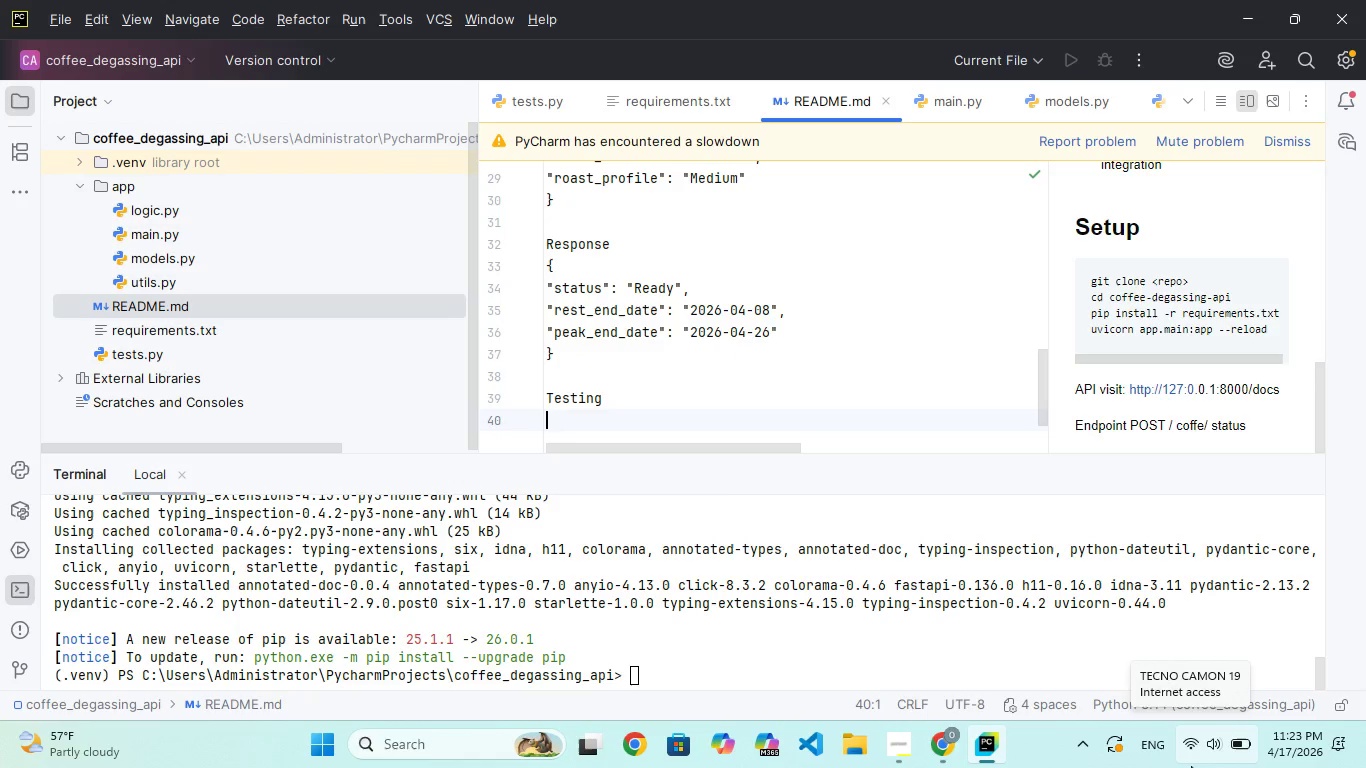 
type(Ue e must not e )
 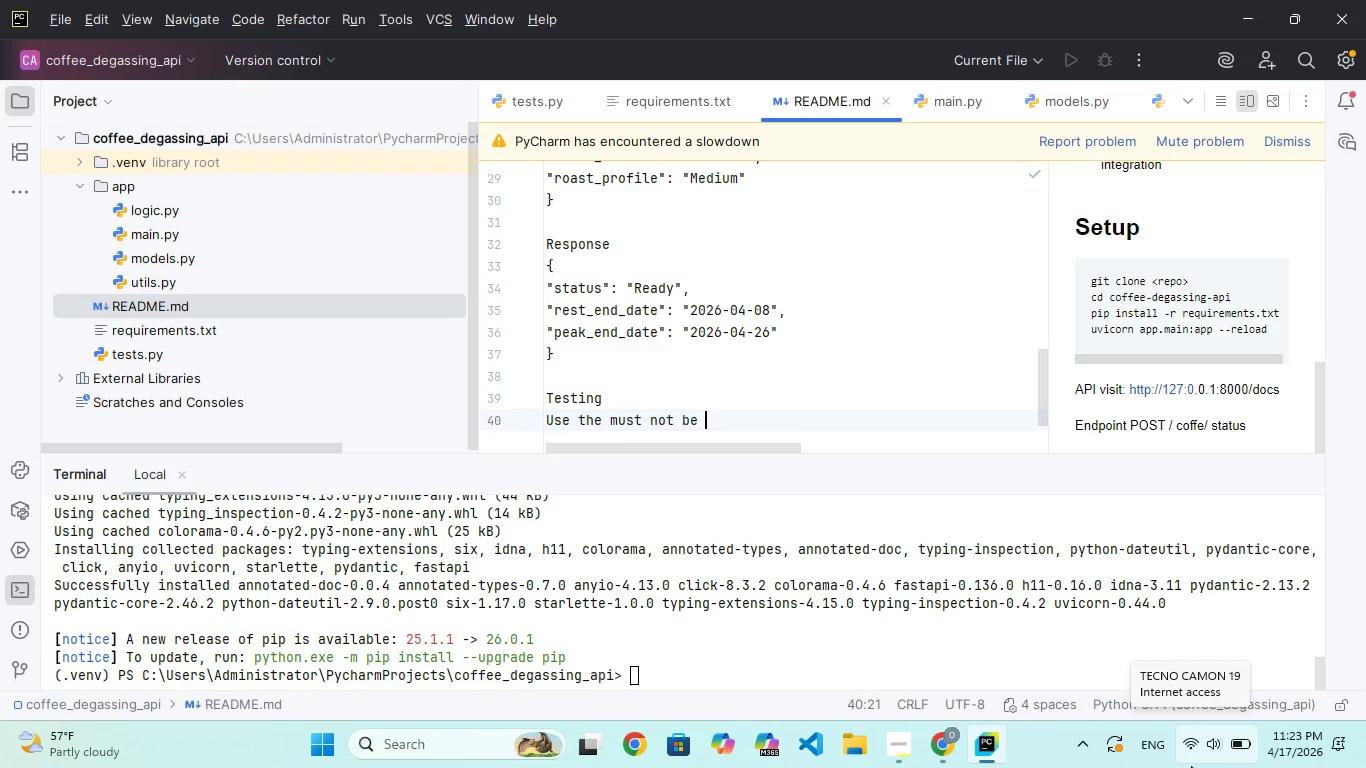 
hold_key(key=H, duration=0.47)
 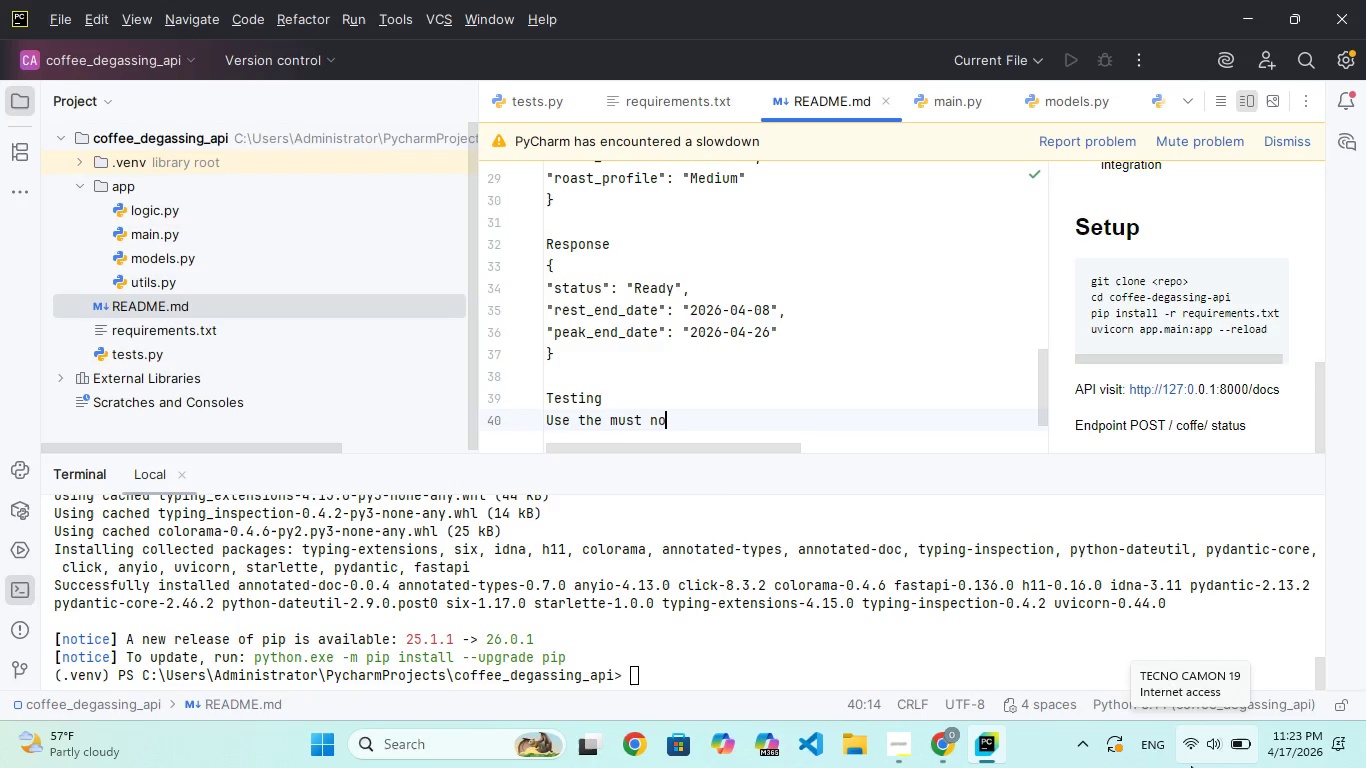 
hold_key(key=B, duration=0.31)
 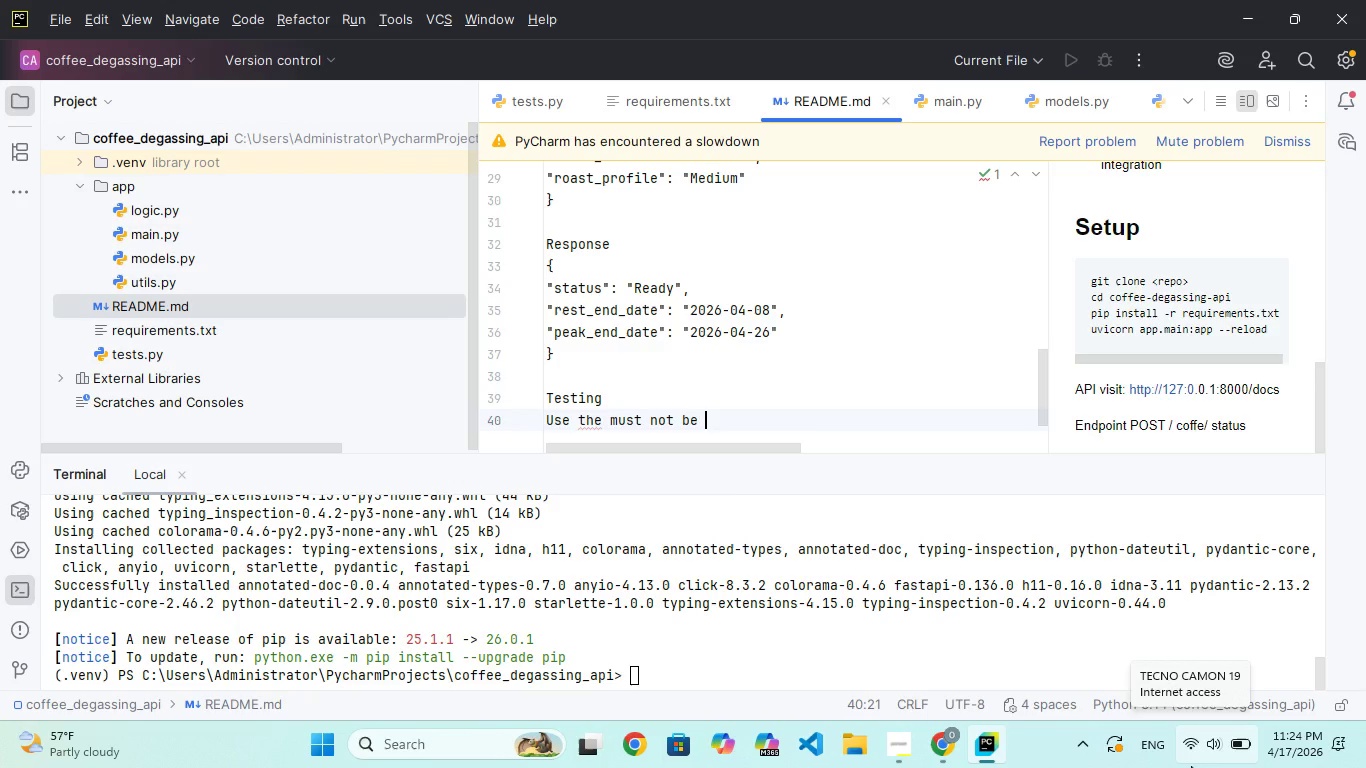 
wait(6.77)
 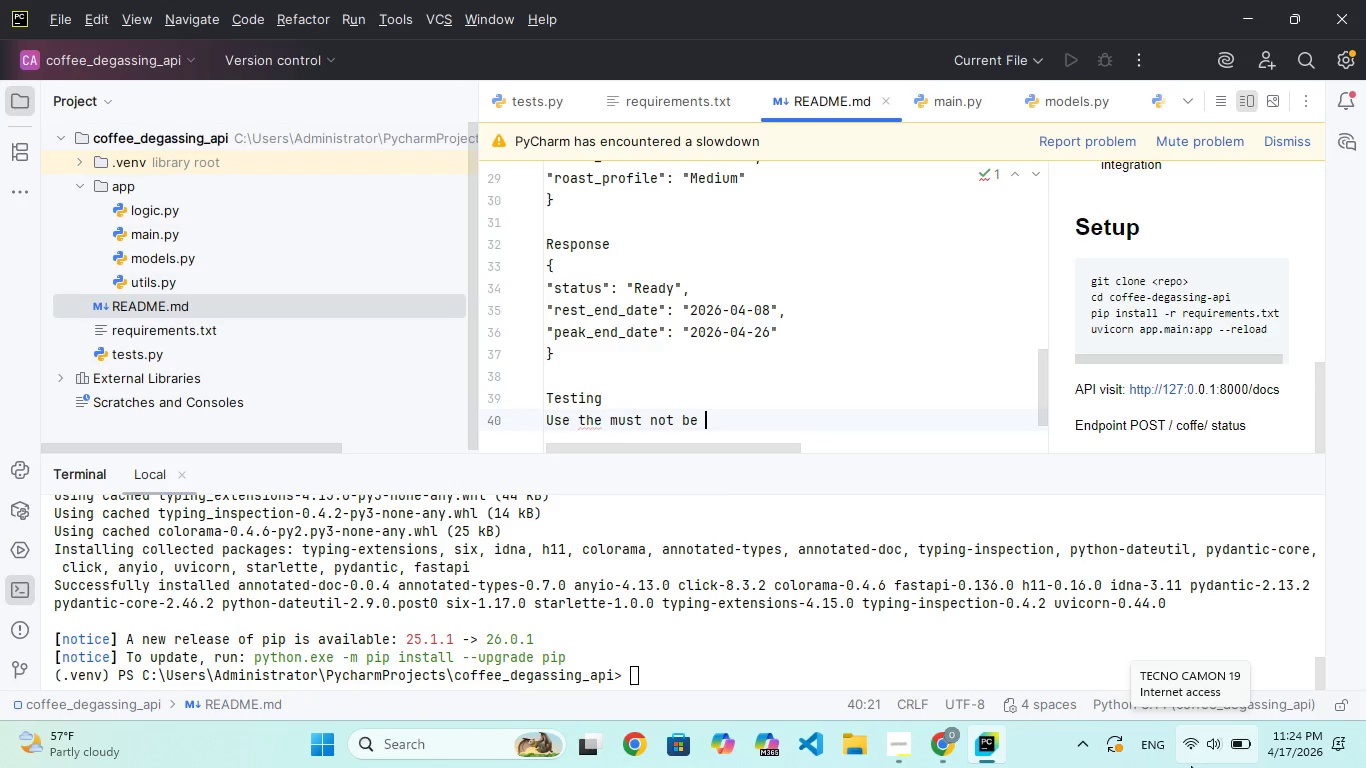 
hold_key(key=Backspace, duration=0.83)
 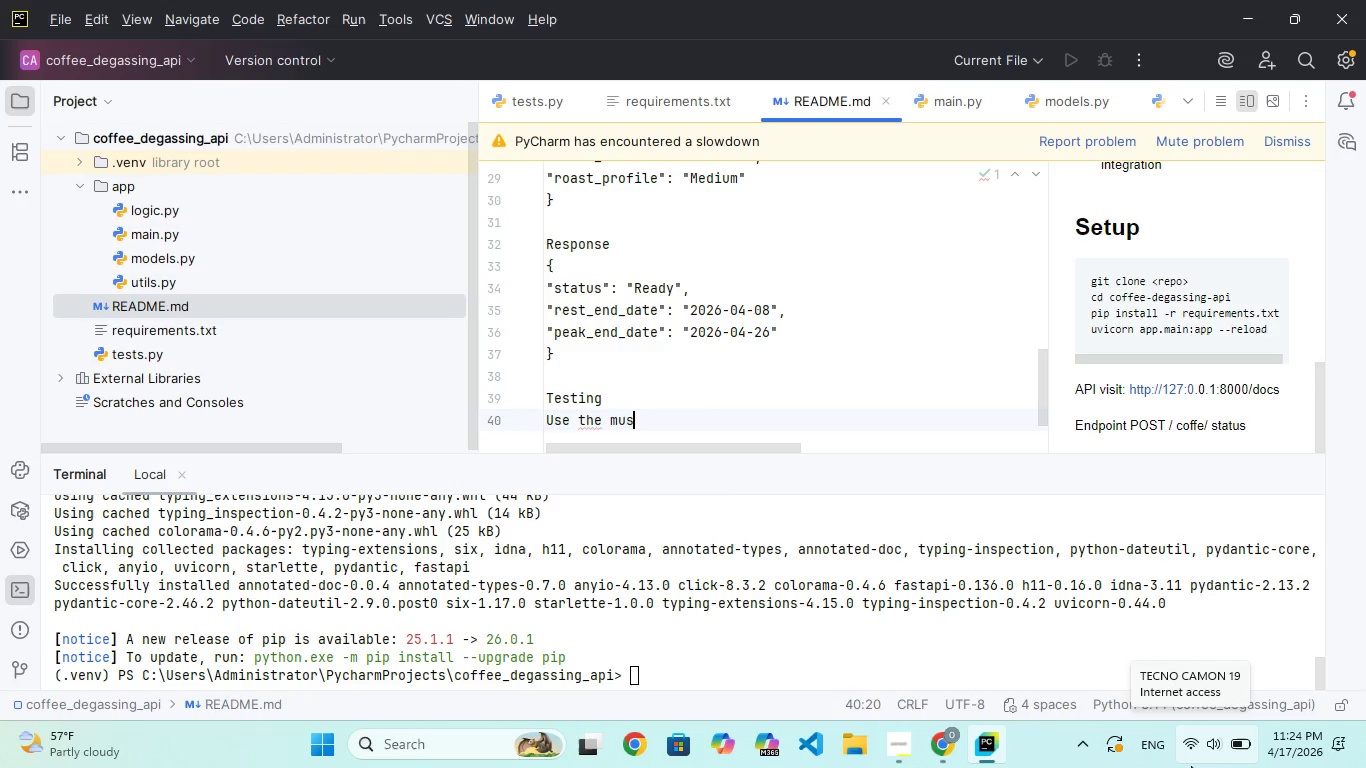 
key(Backspace)
key(Backspace)
key(Backspace)
type(tests.)
key(Backspace)
type(/pi_tests.t)
key(Backspace)
type(htt file inie pu)
key(Backspace)
type(ychas)
key(Backspace)
type(rm)
 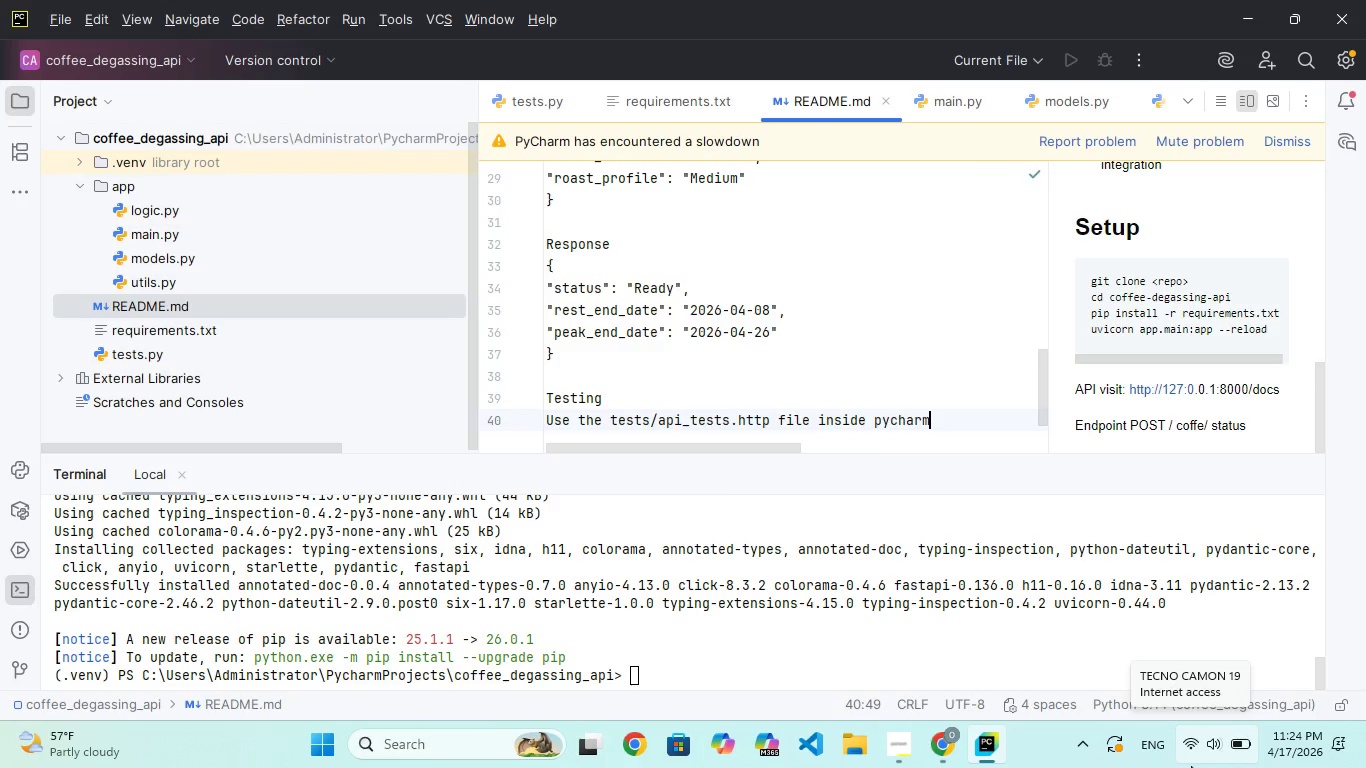 
 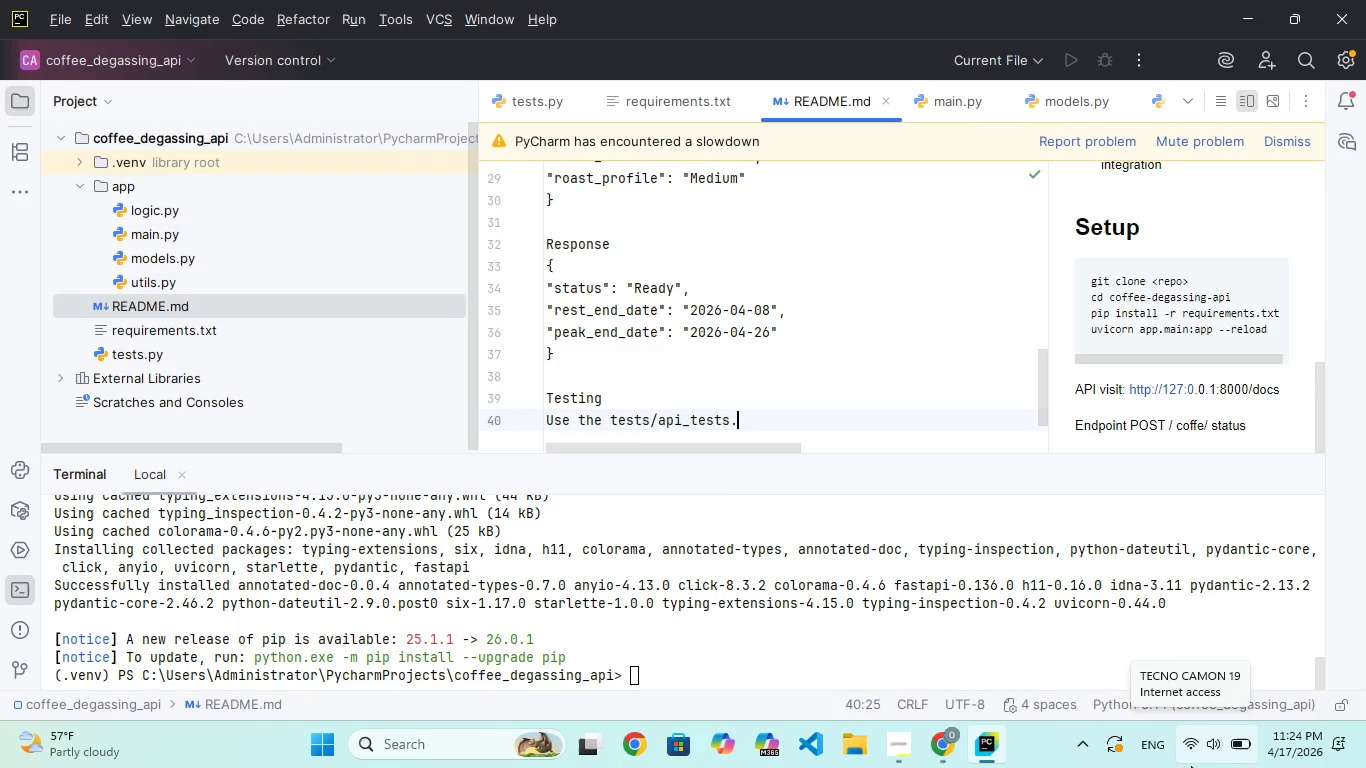 
hold_key(key=D, duration=0.42)
 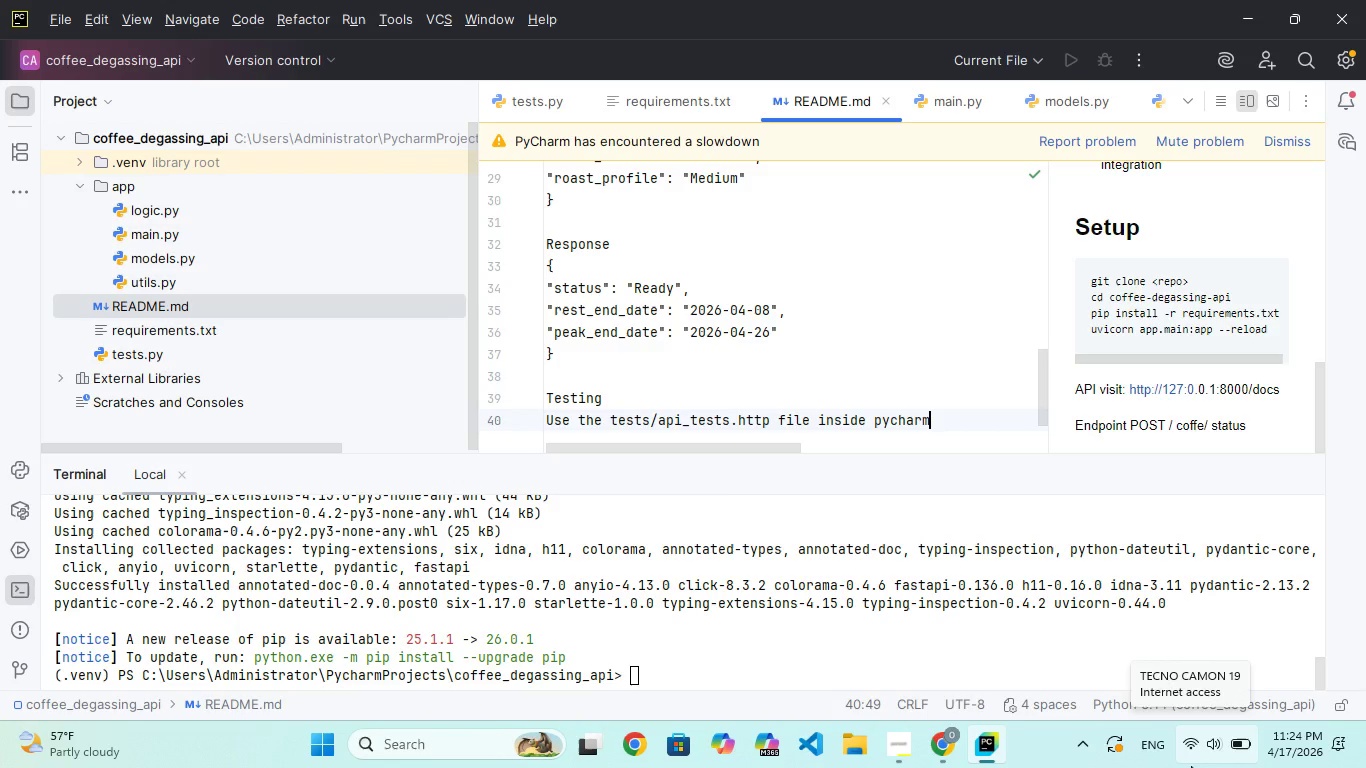 
wait(11.23)
 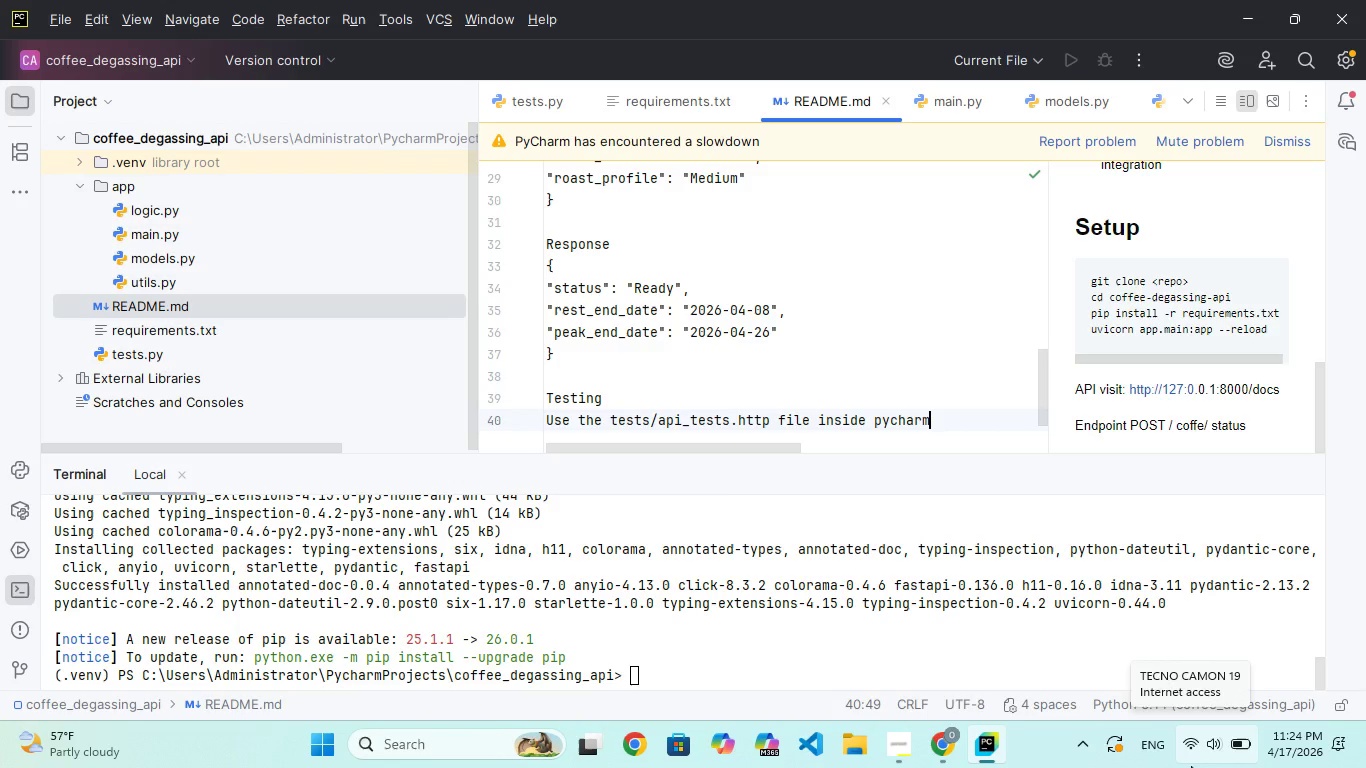 
key(Enter)
 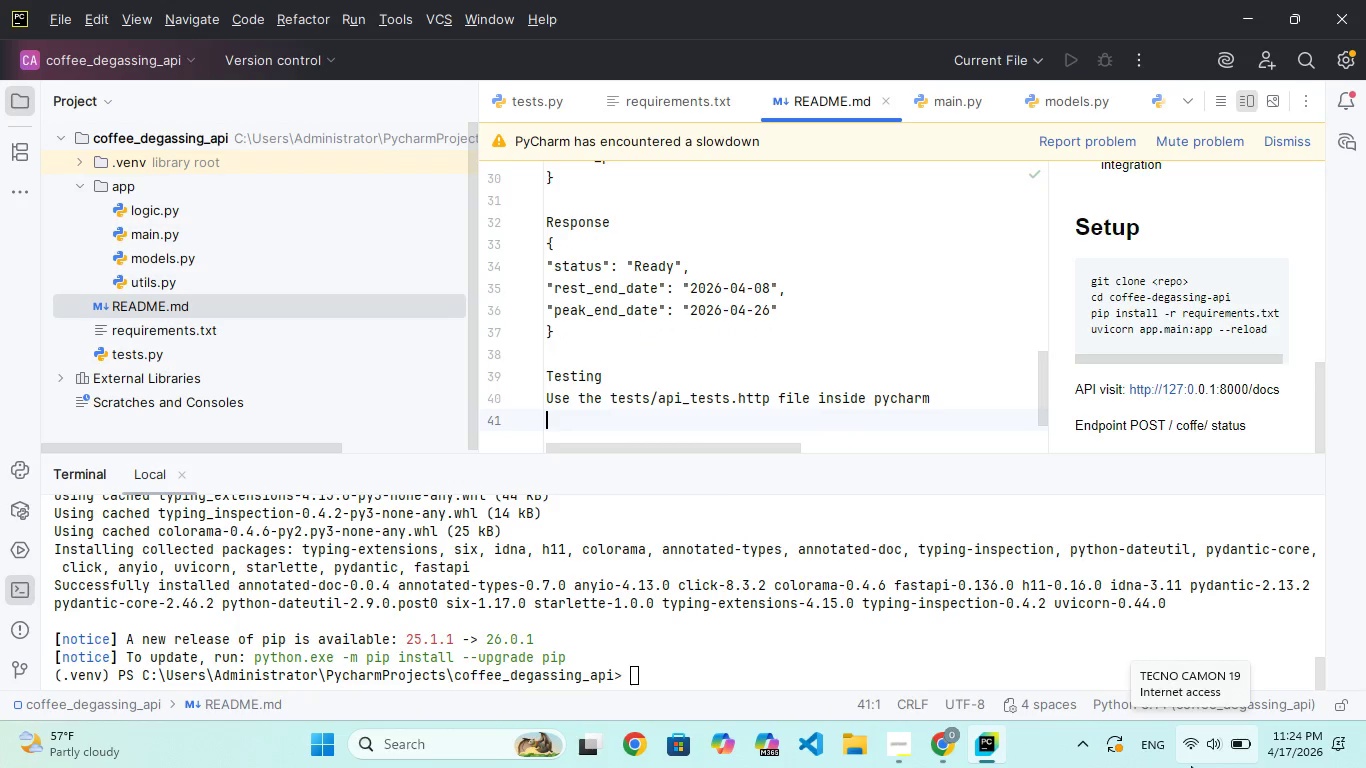 
key(Enter)
 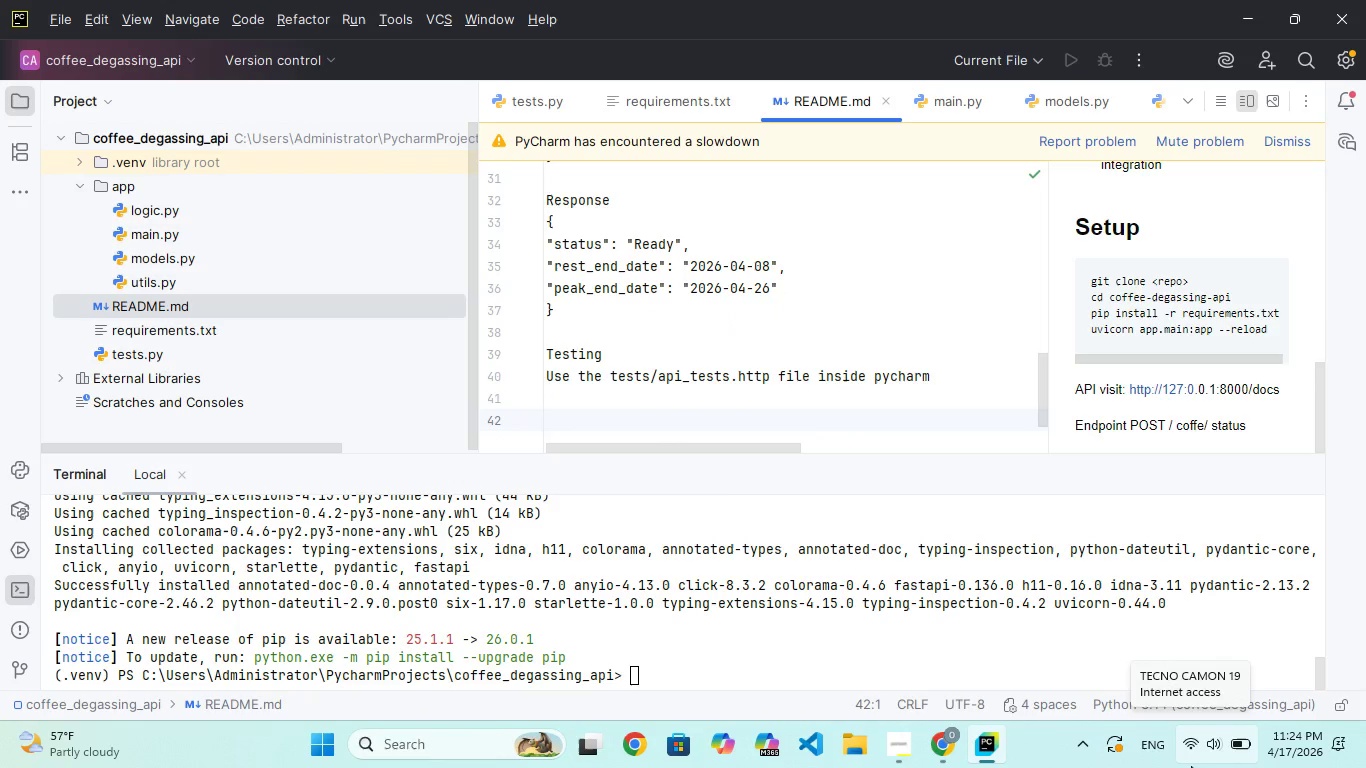 
type(# Notes)
 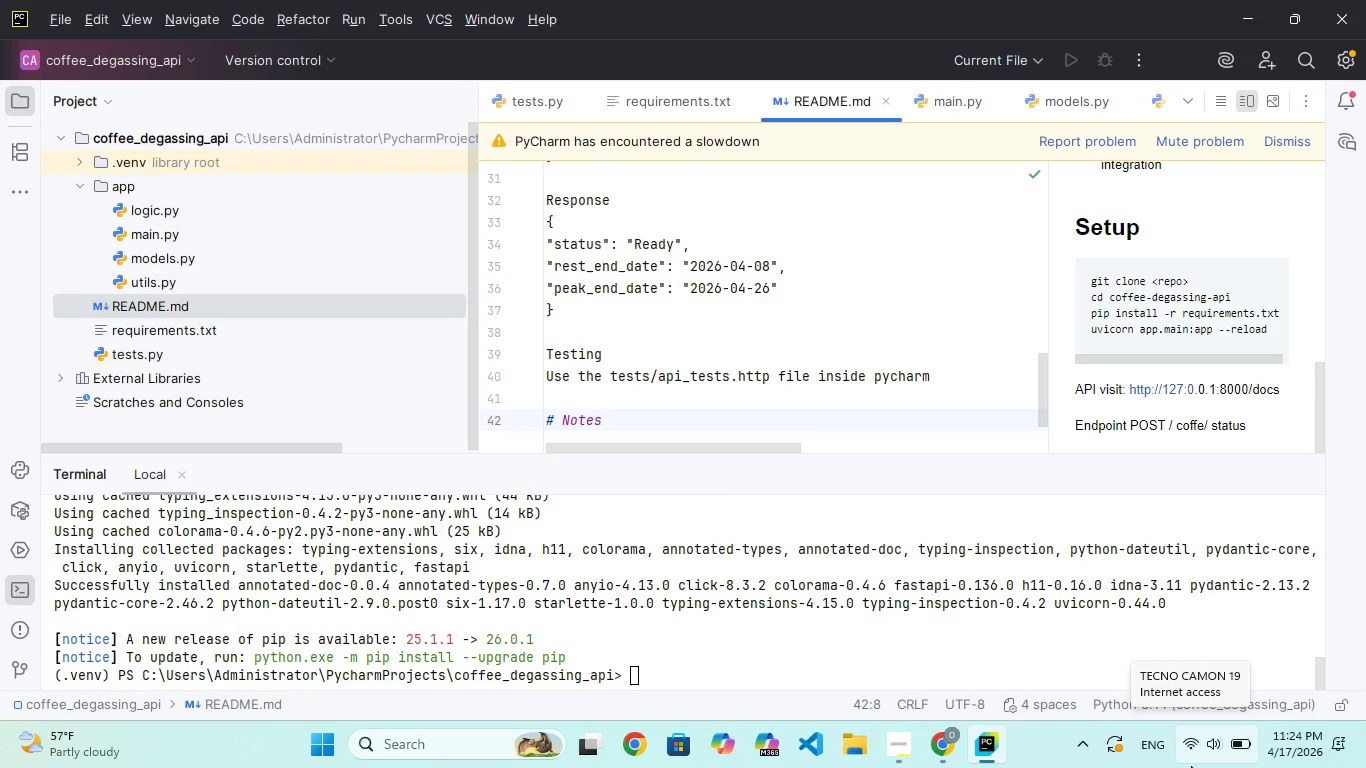 
key(Enter)
 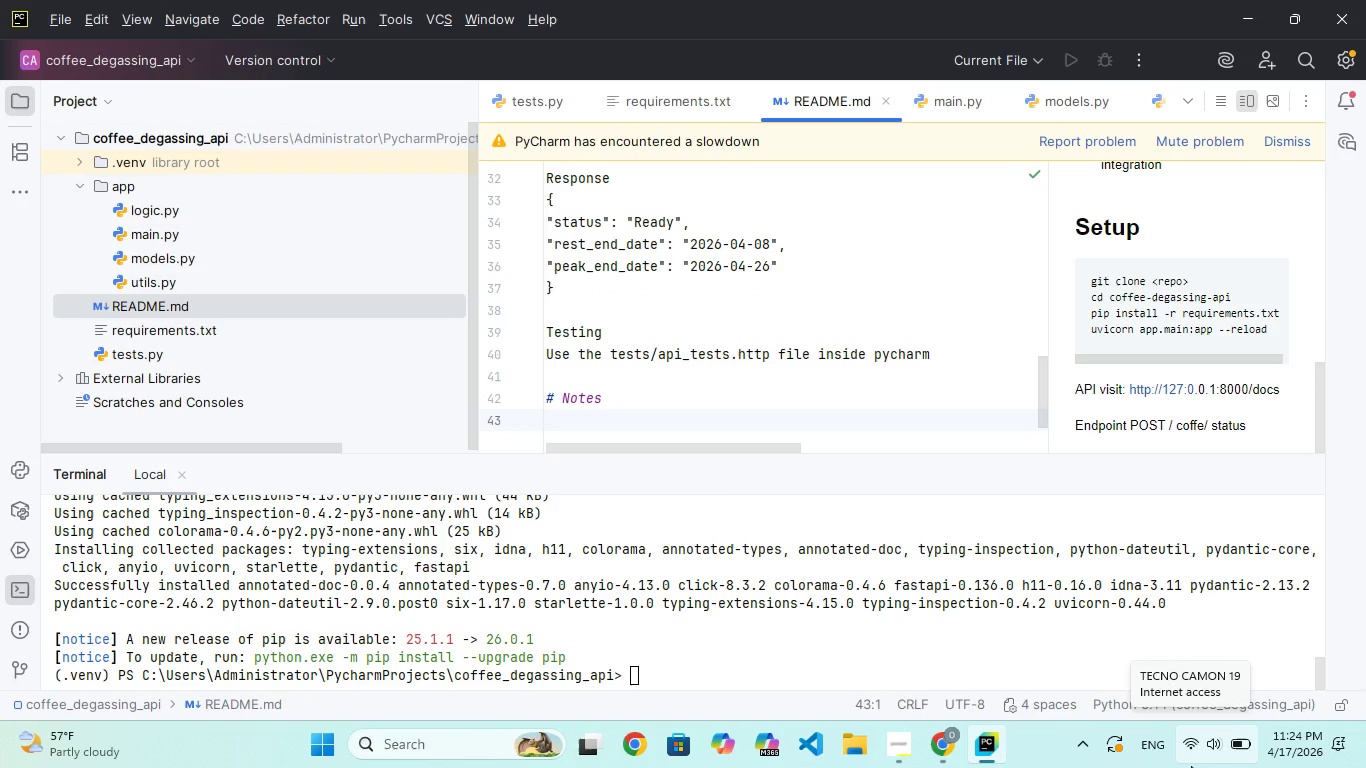 
type(- Dates mut not be in the feature)
 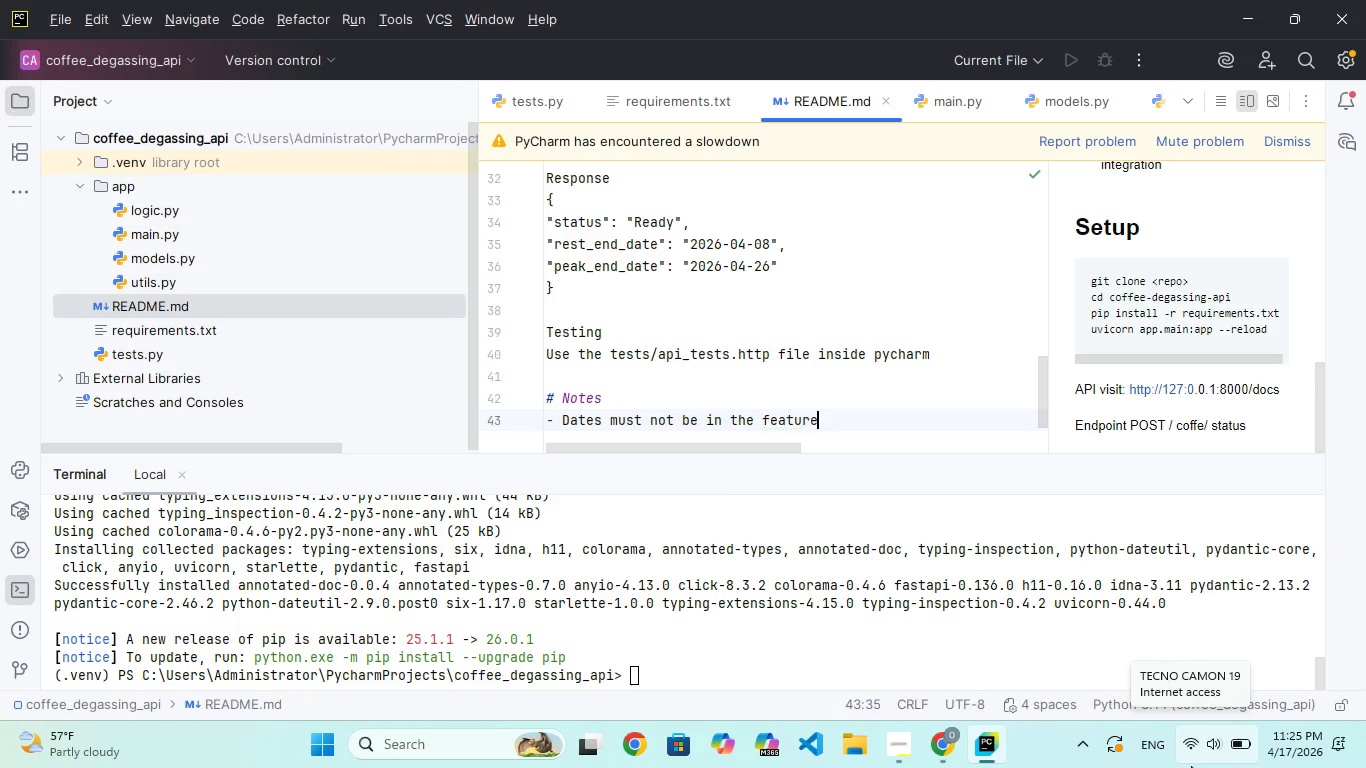 
key(Shift+ShiftRight)
 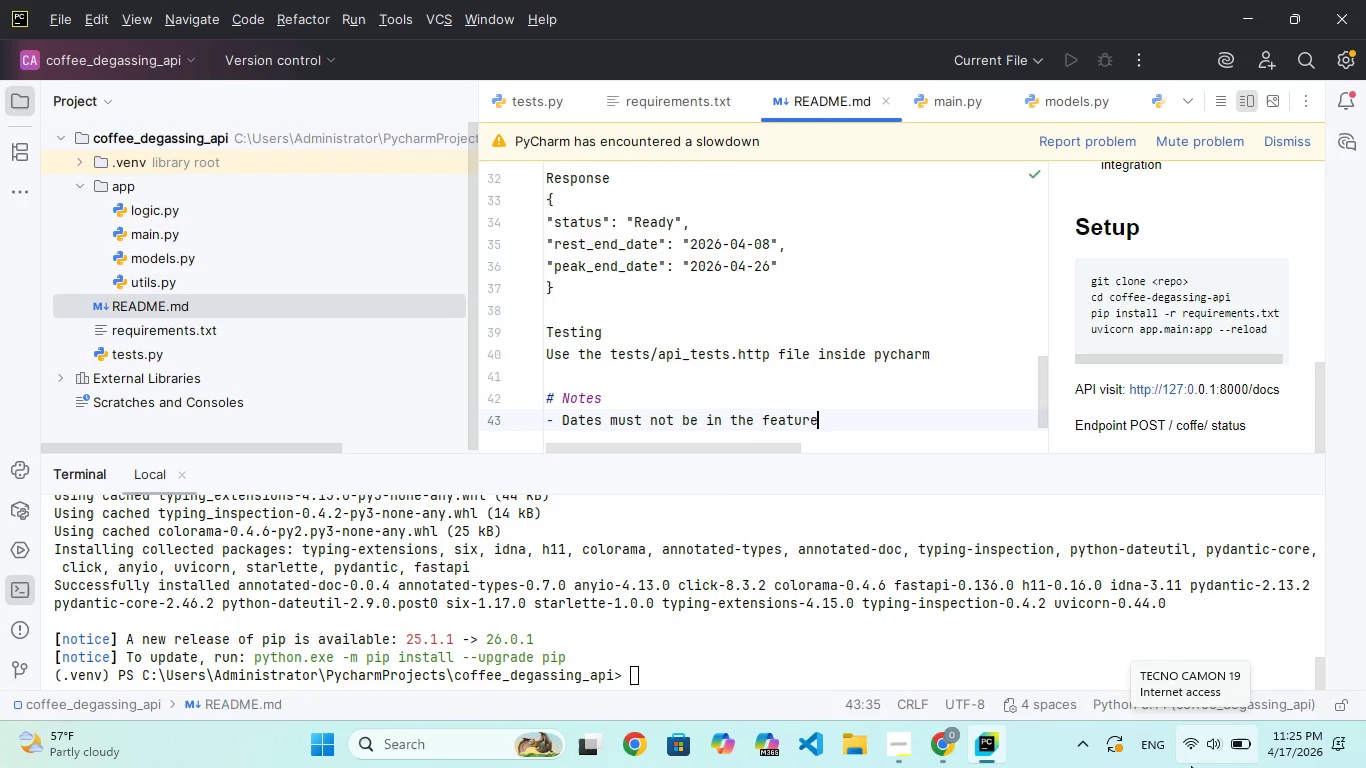 
key(Enter)
 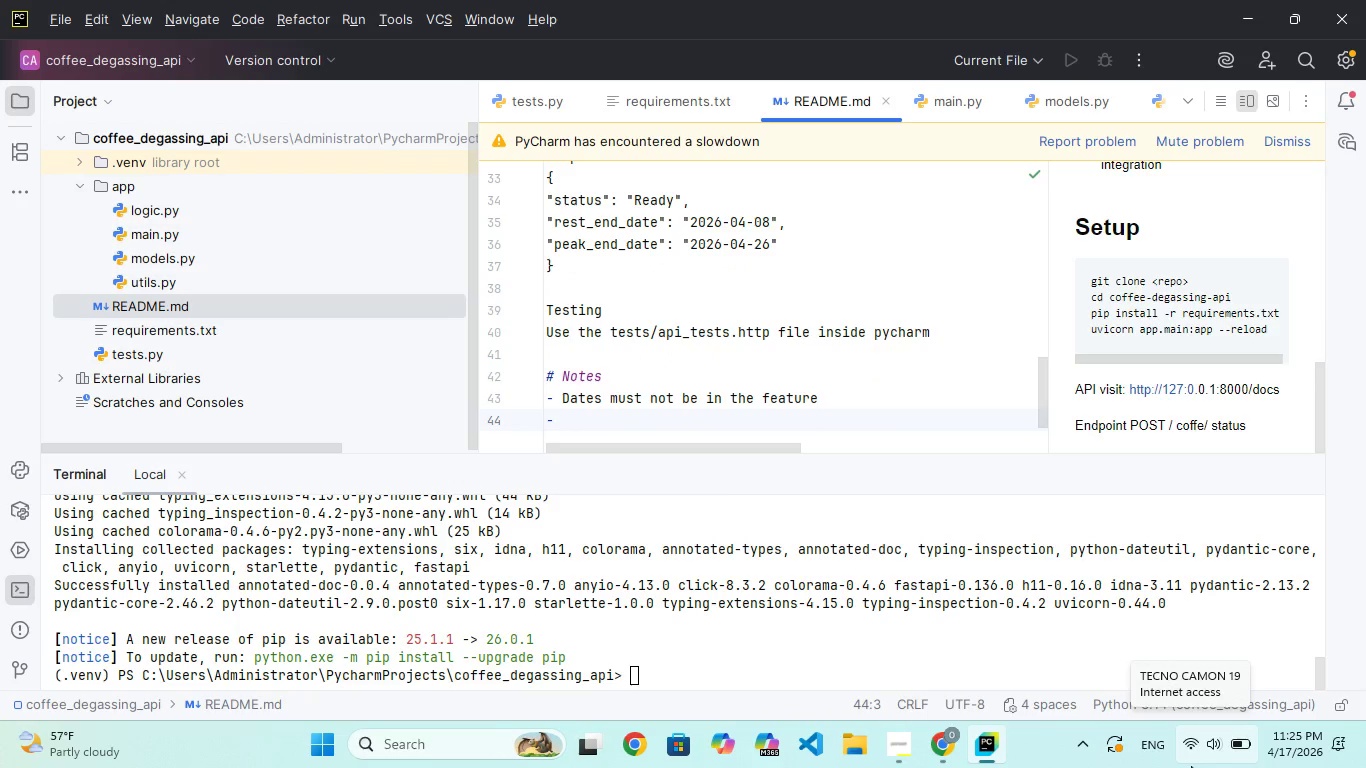 
type(Roast)
 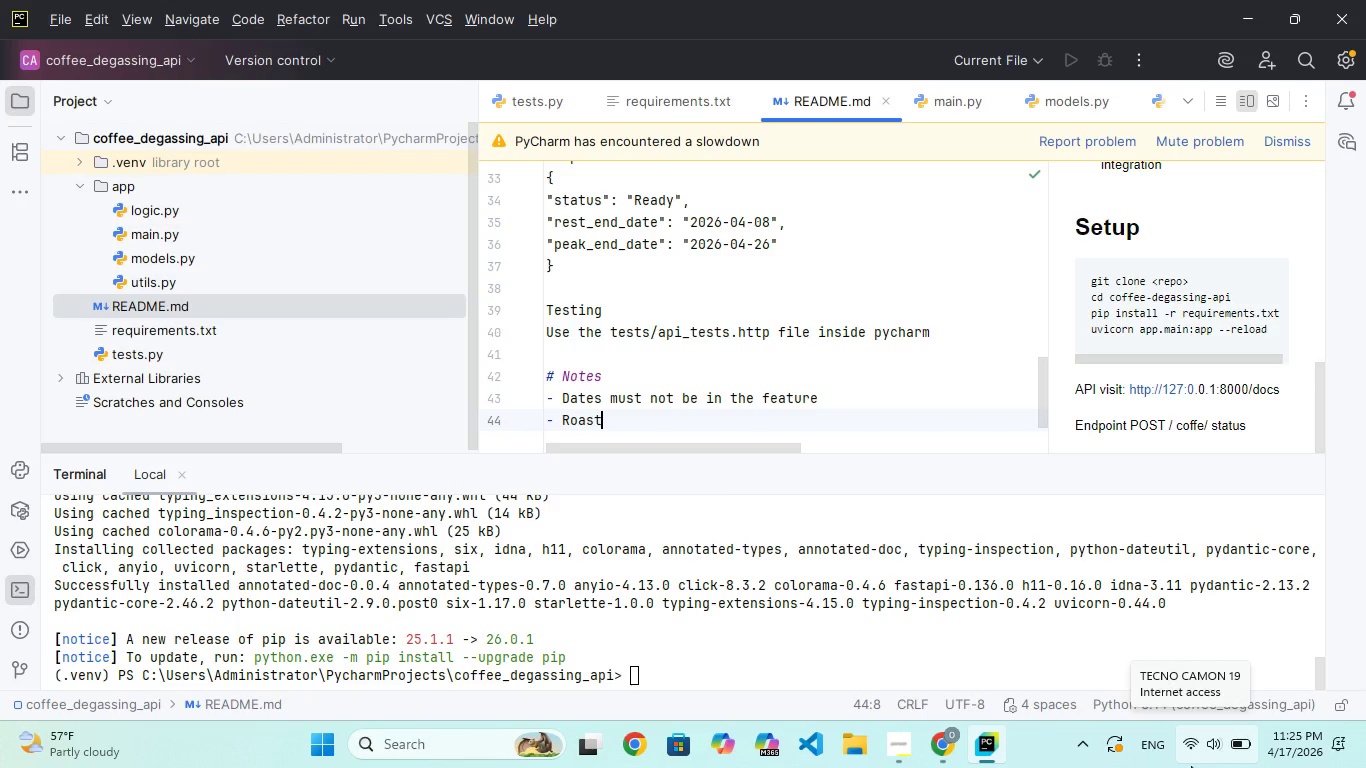 
type( profile)
 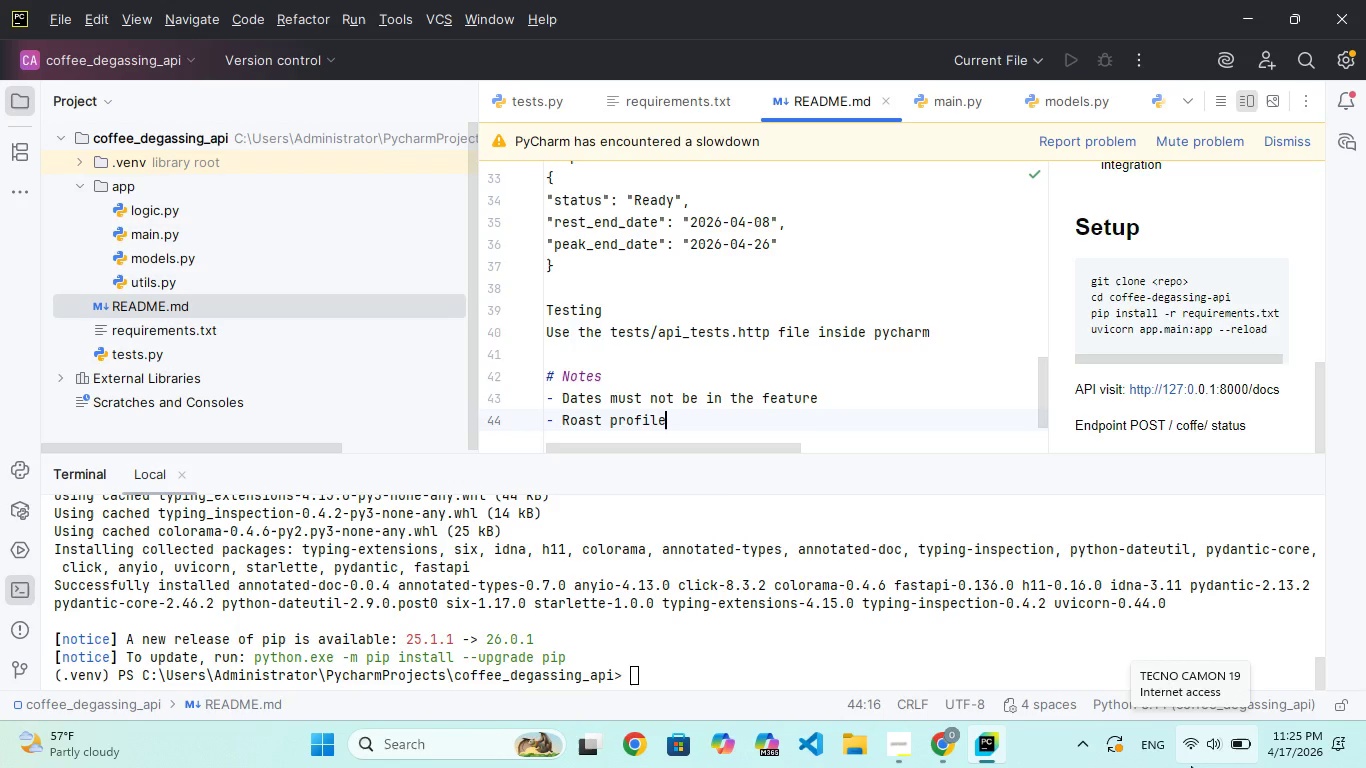 
type(s mut be:LIghr)
key(Backspace)
key(Backspace)
key(Backspace)
key(Backspace)
type(ight ,Medium, Dark)
 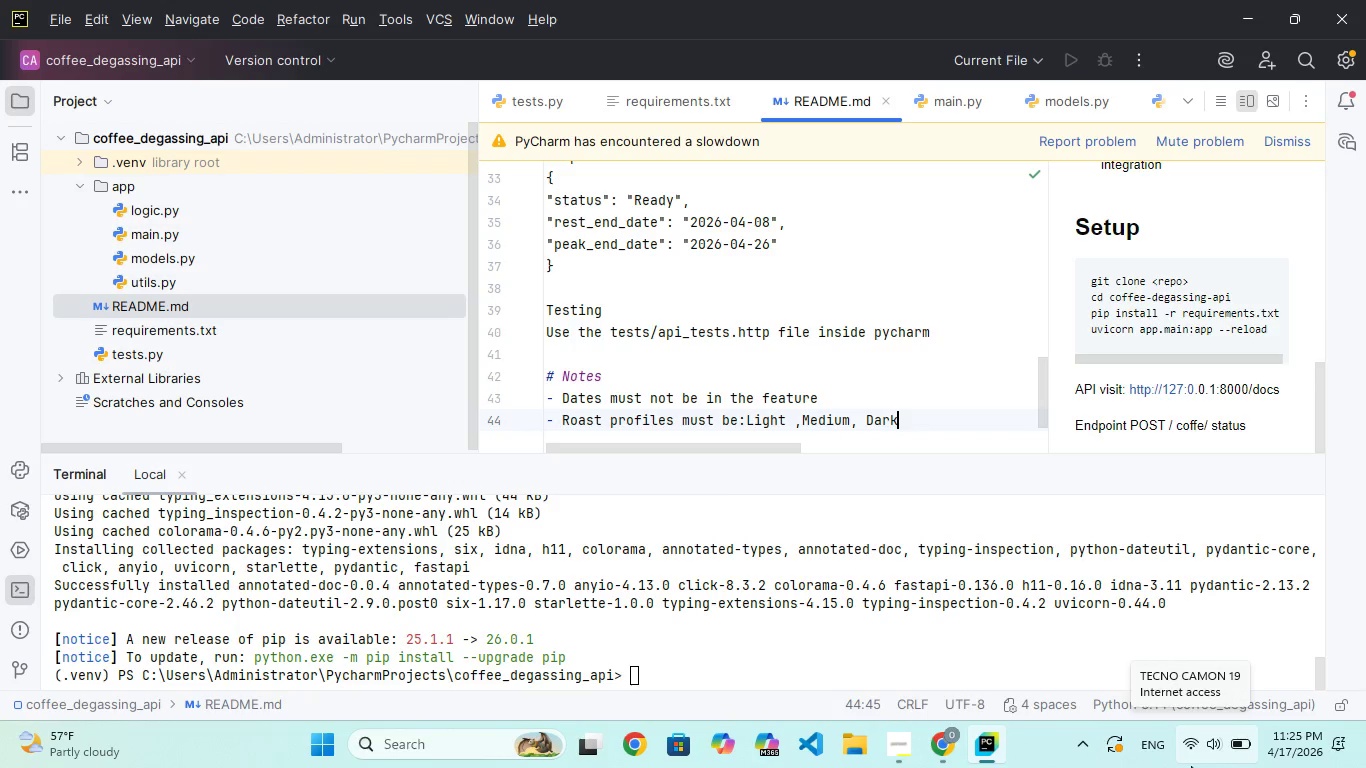 
key(Enter)
 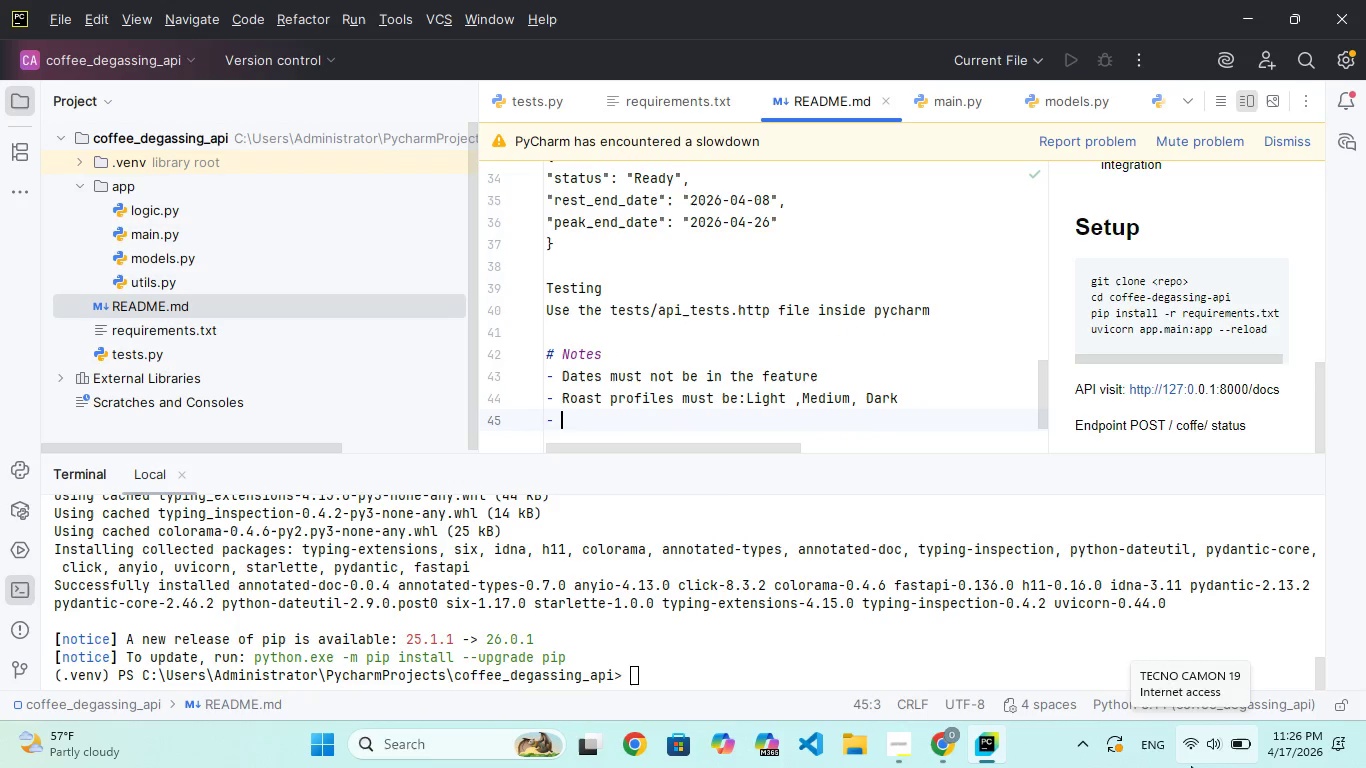 
key(Enter)
 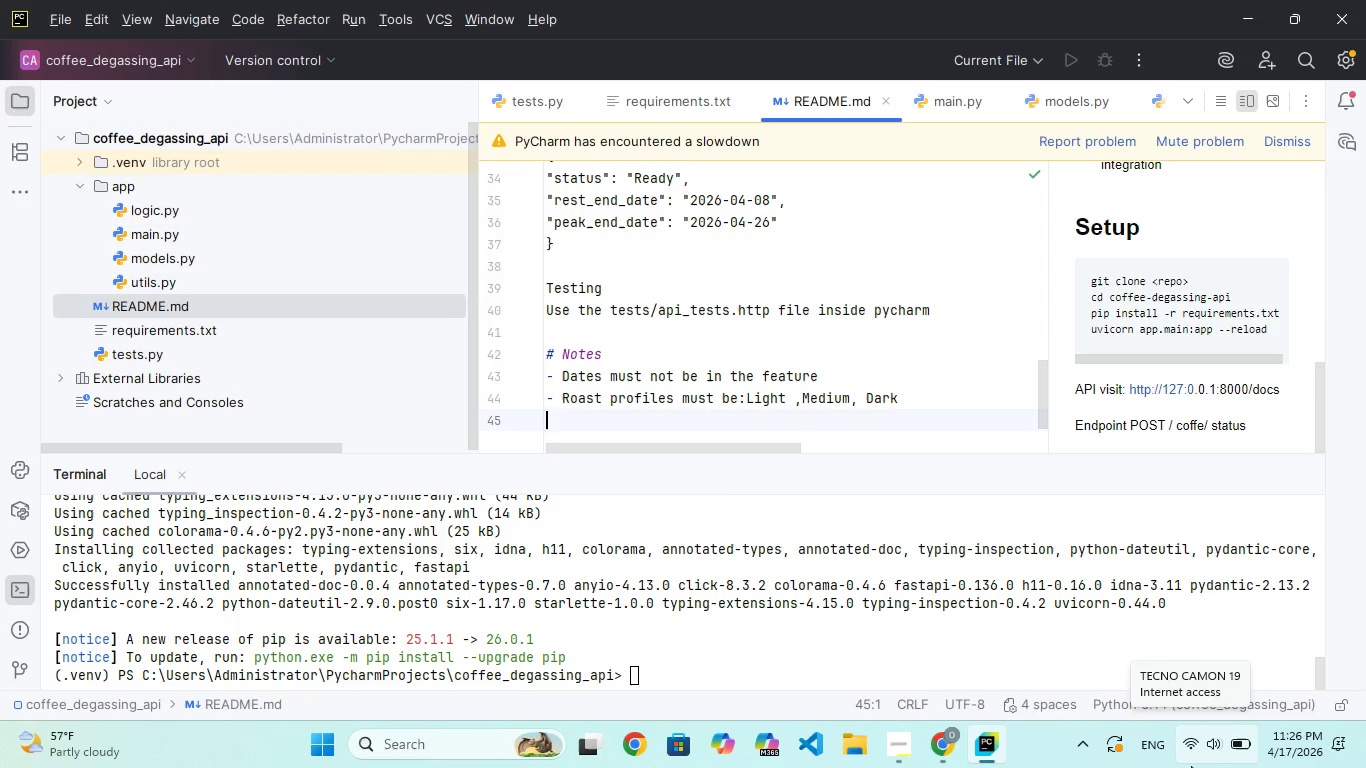 
key(Enter)
 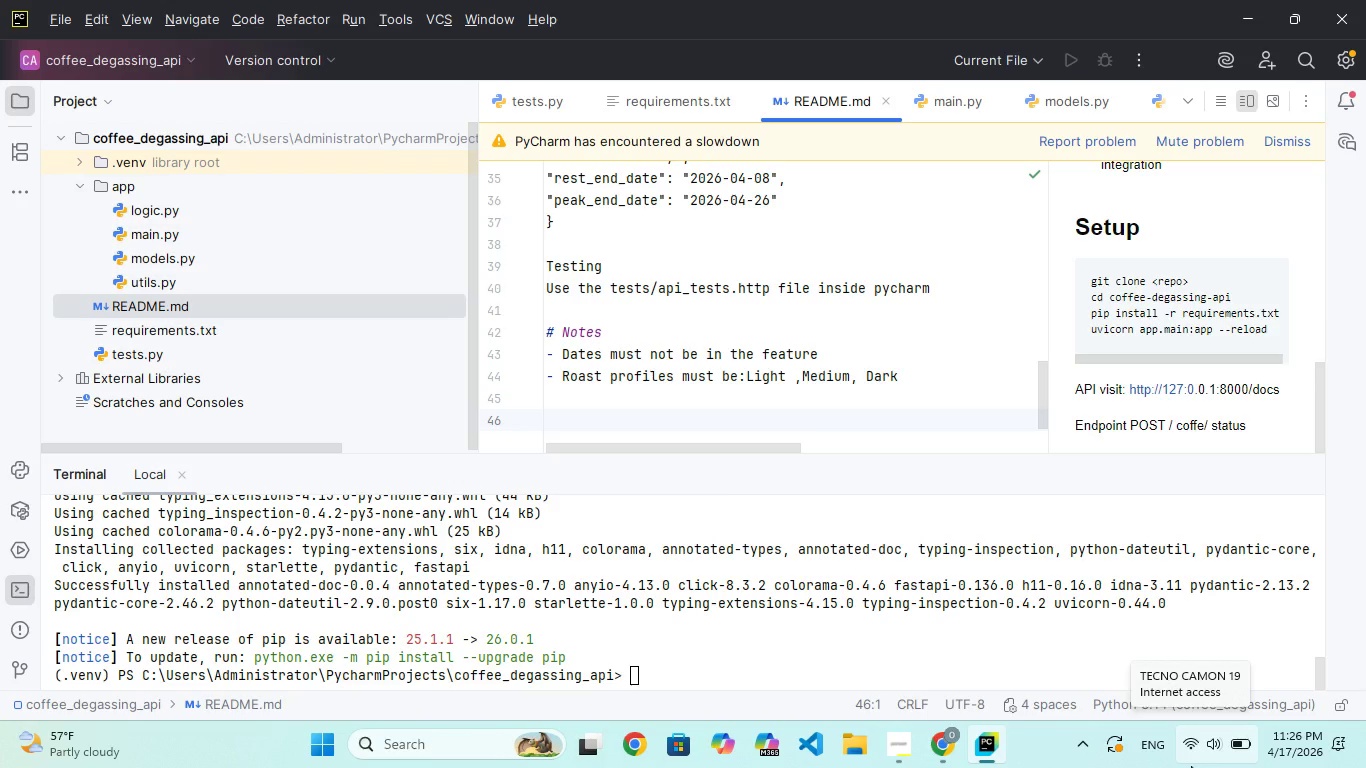 
wait(5.89)
 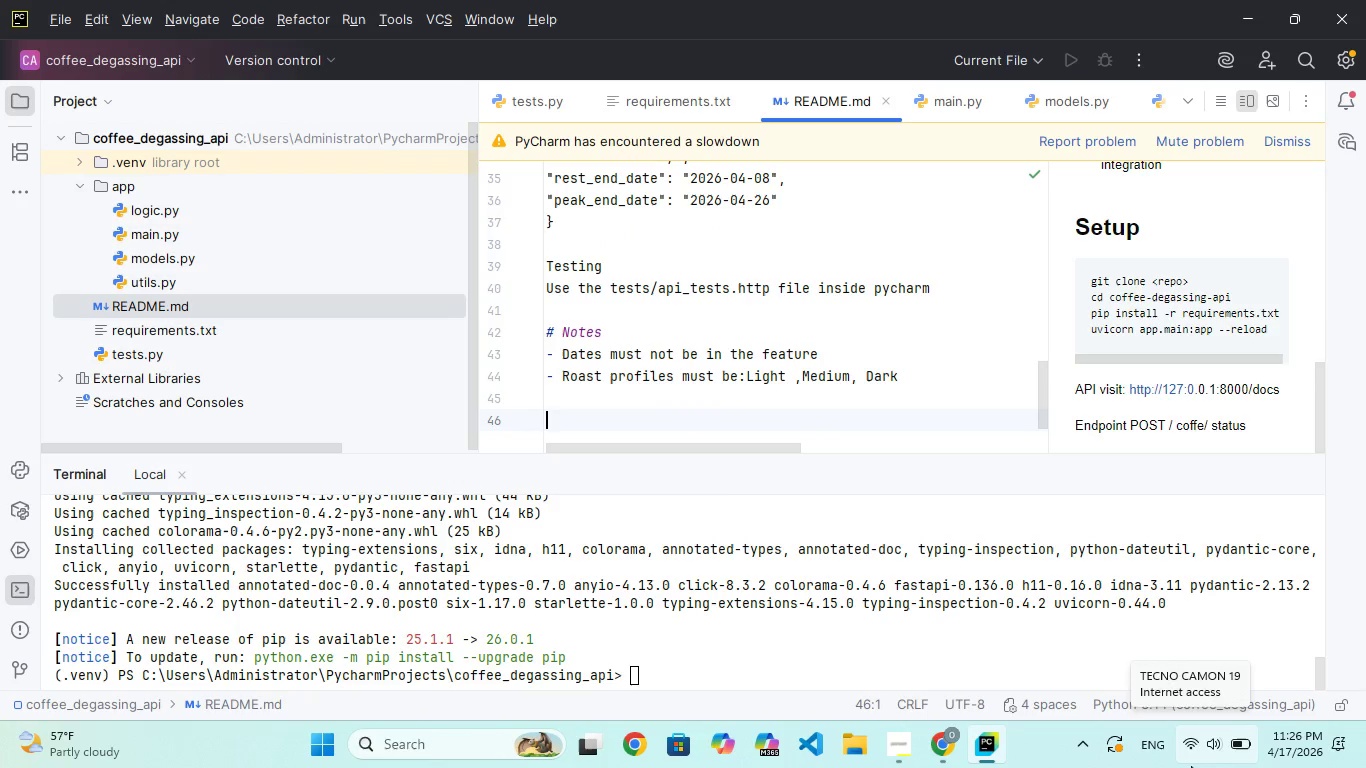 
scroll: coordinate [1322, 576], scroll_direction: up, amount: 39.0
 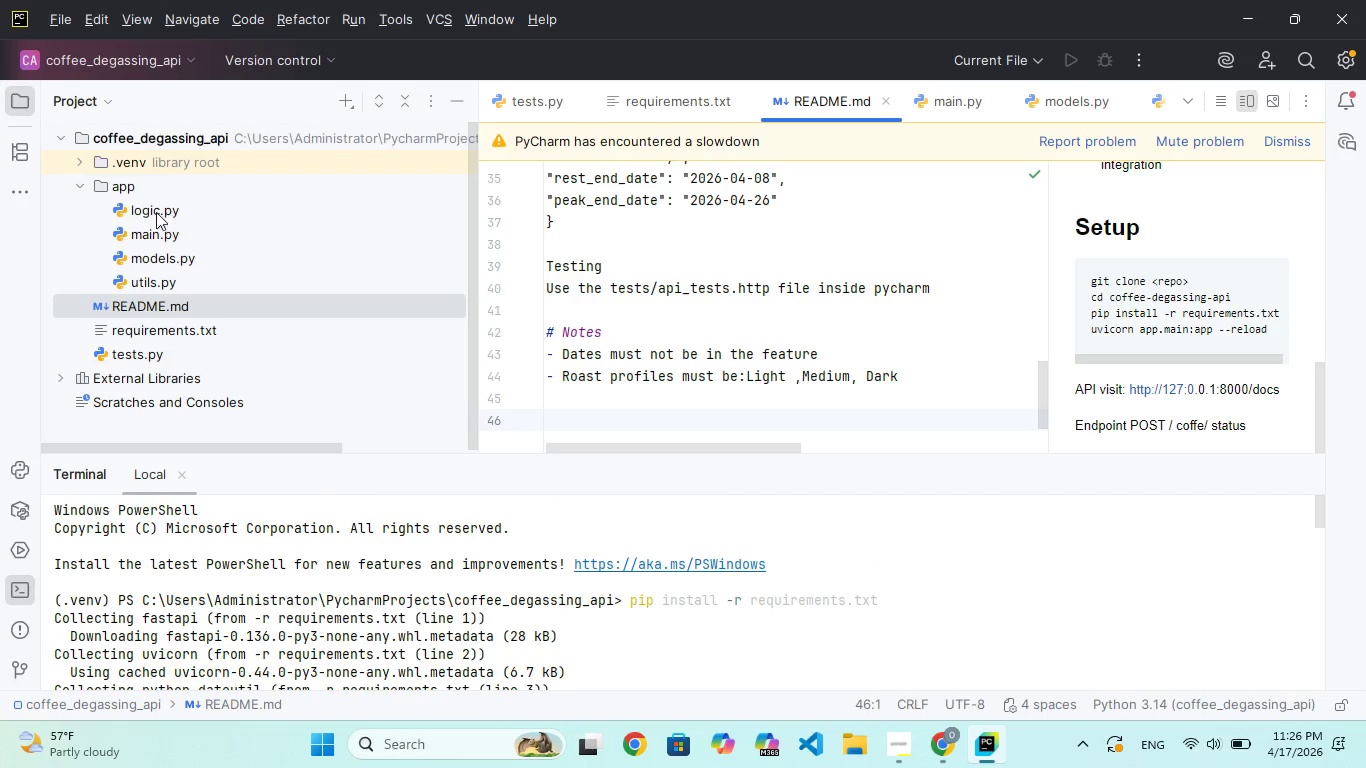 
double_click([137, 212])
 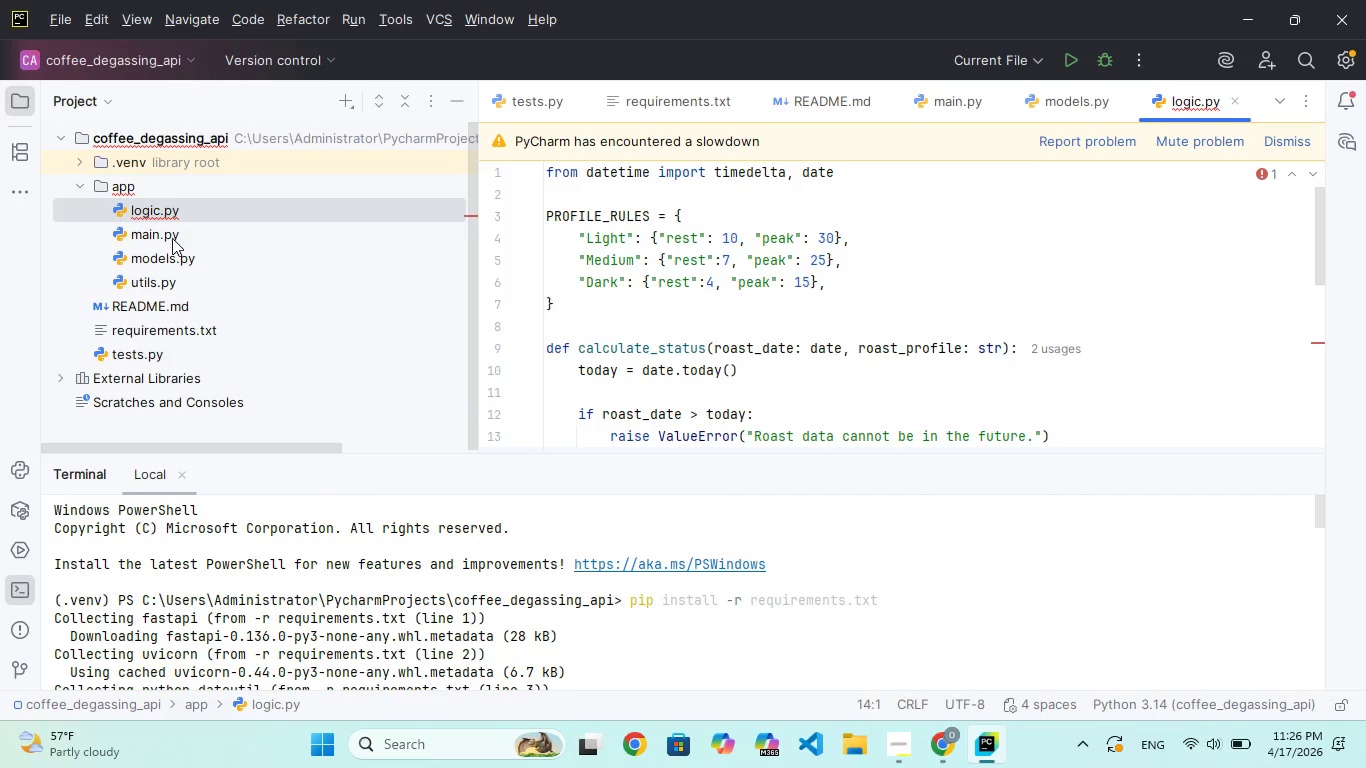 
double_click([172, 238])
 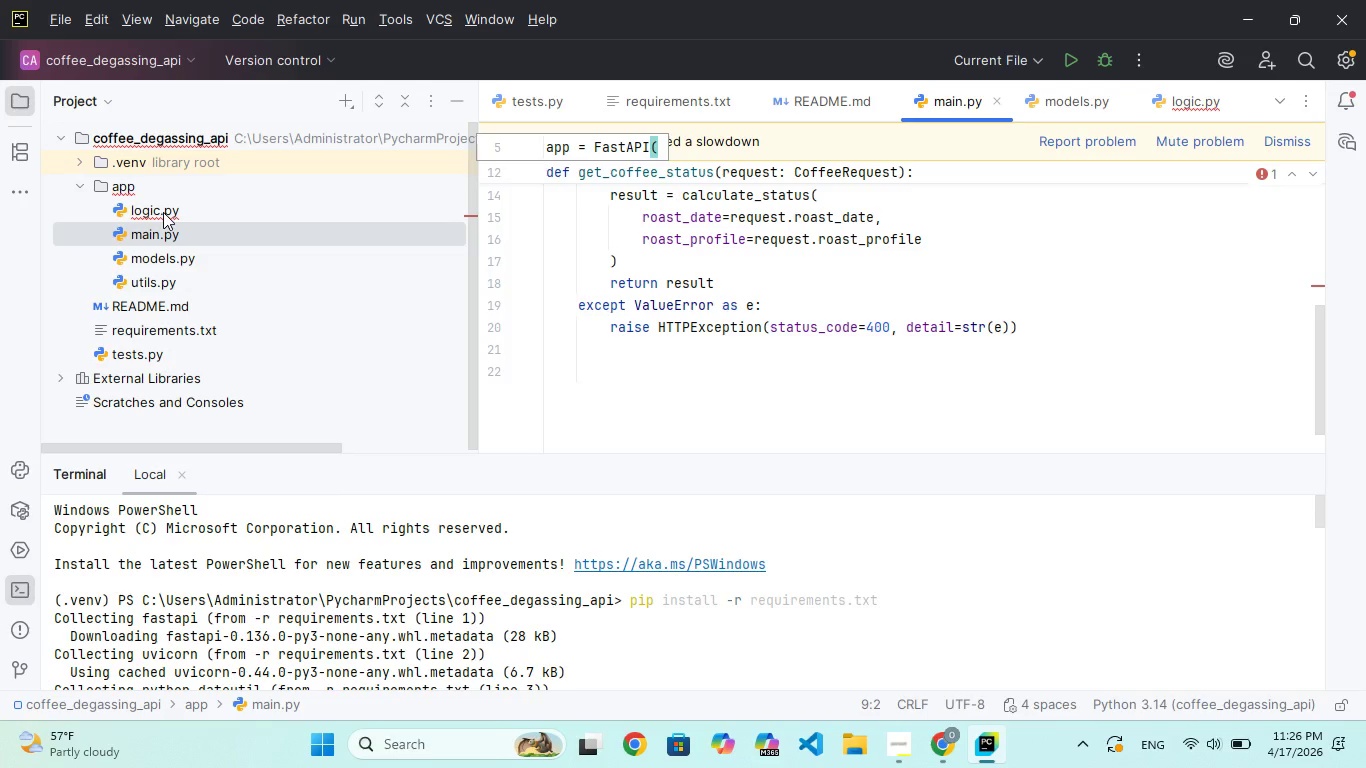 
wait(28.12)
 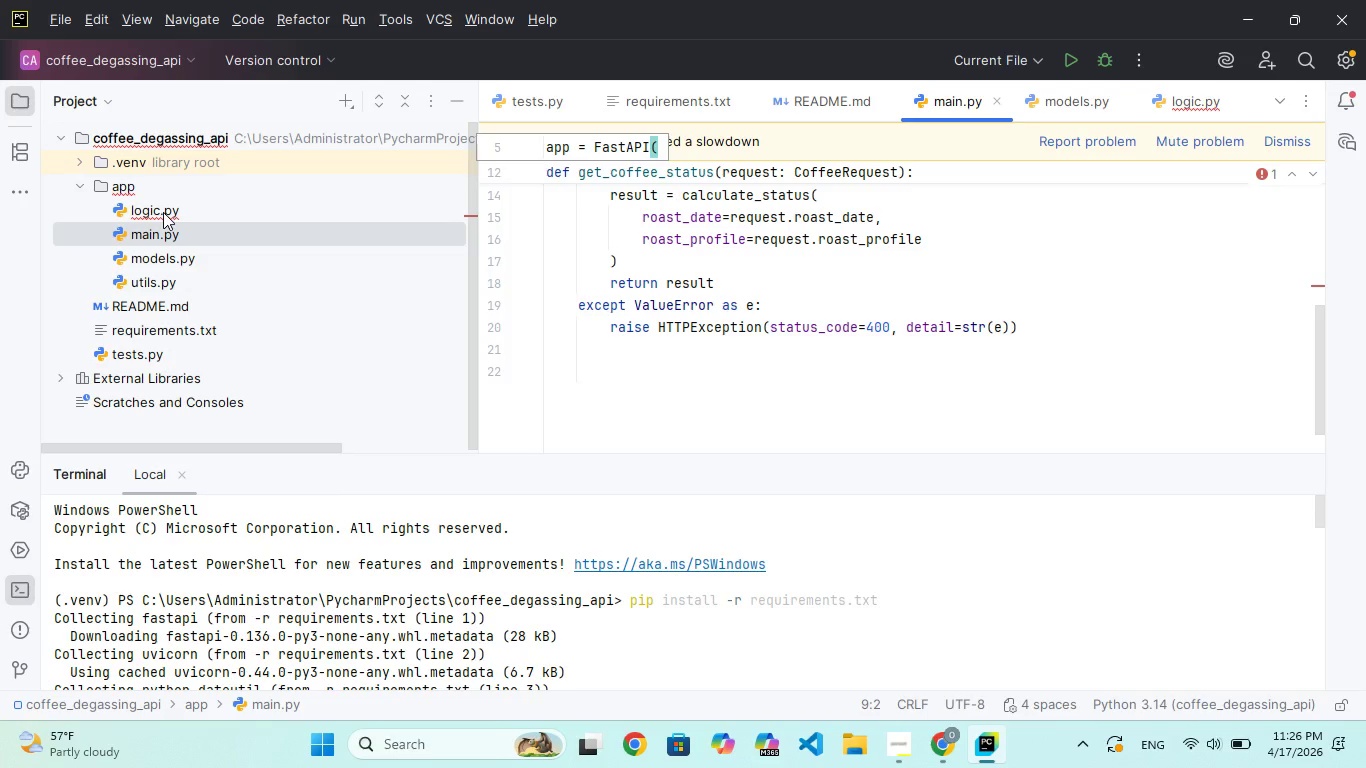 
scroll: coordinate [229, 69], scroll_direction: up, amount: 81.0
 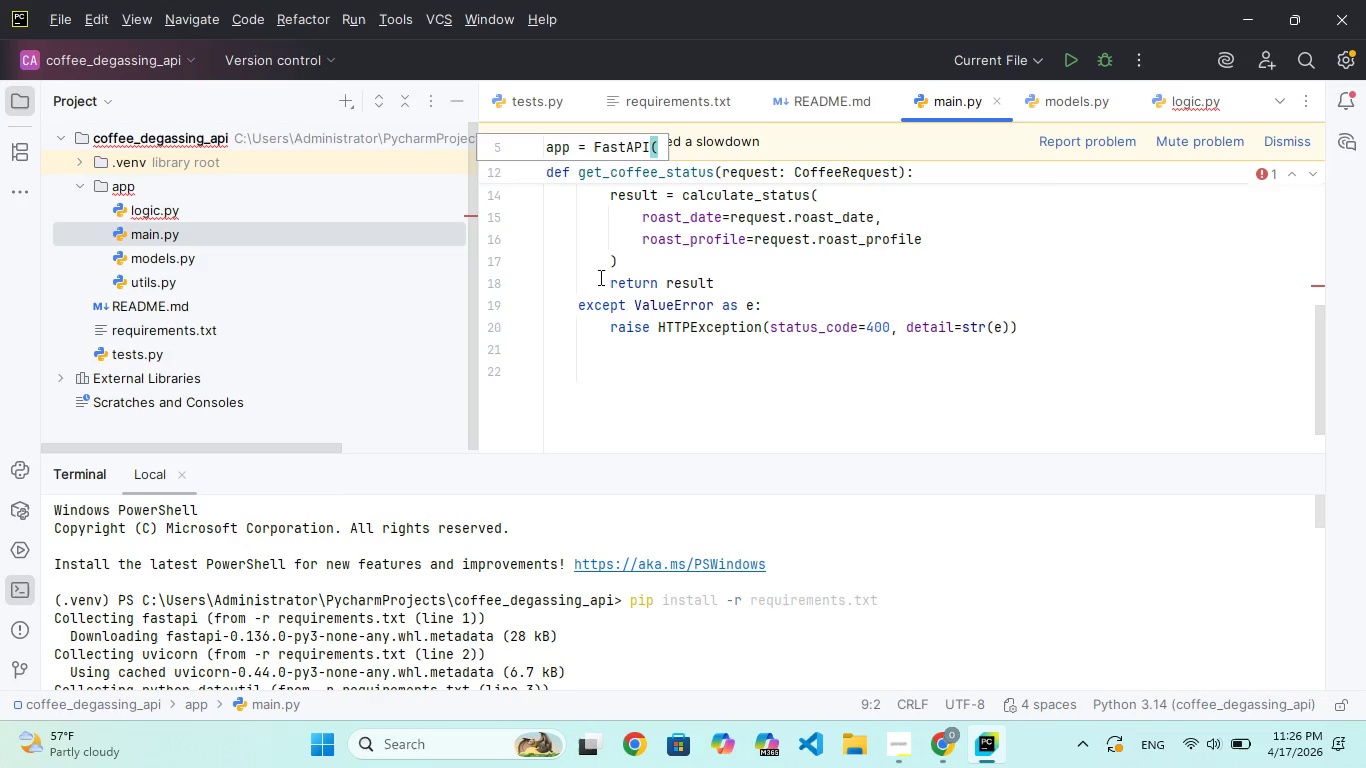 
left_click([609, 282])
 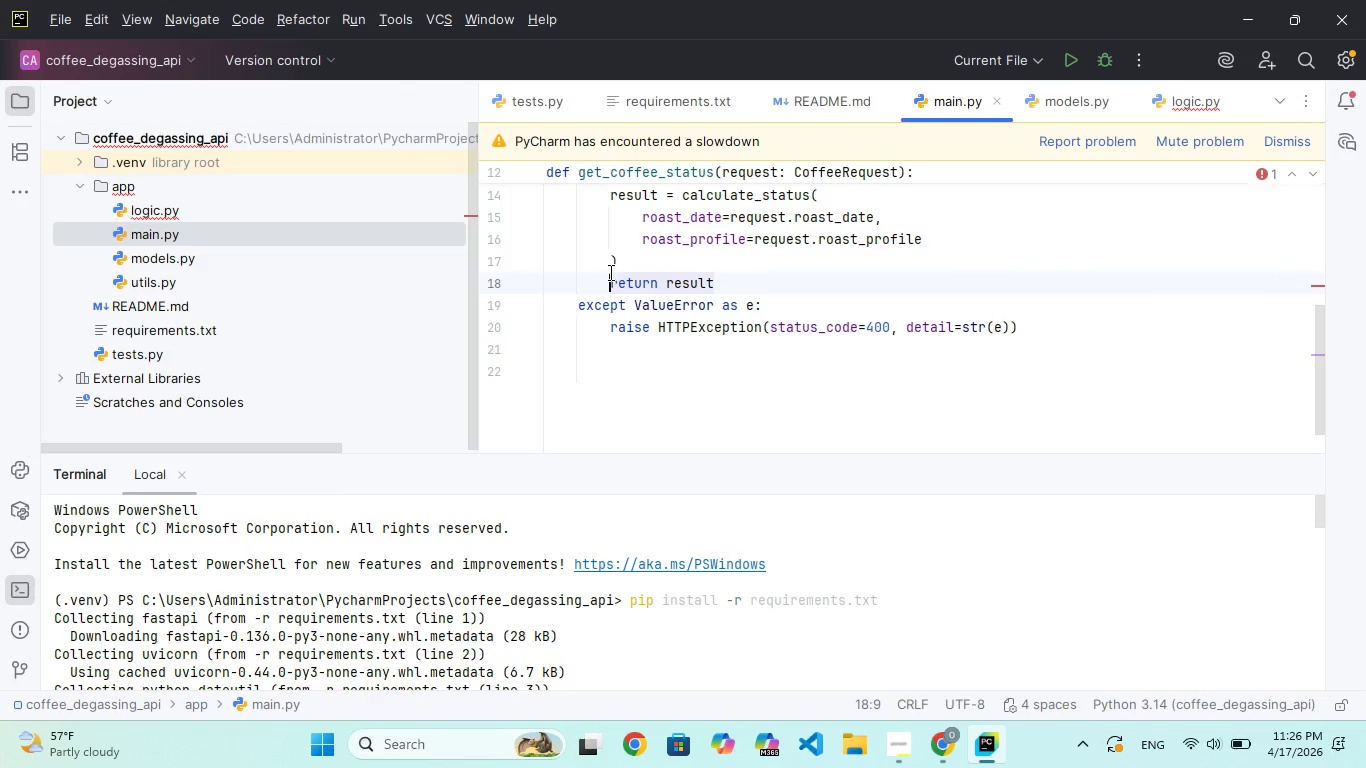 
scroll: coordinate [599, 250], scroll_direction: up, amount: 120.0
 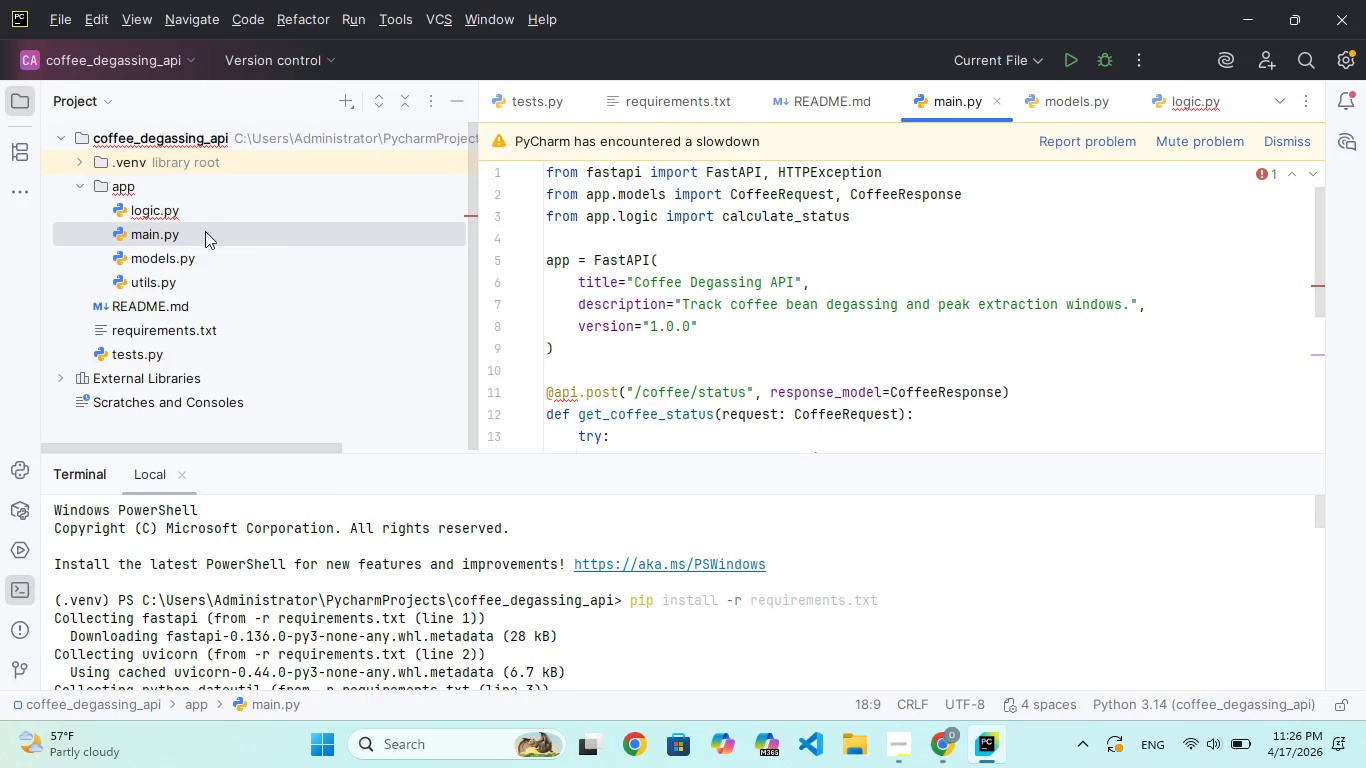 
left_click([174, 218])
 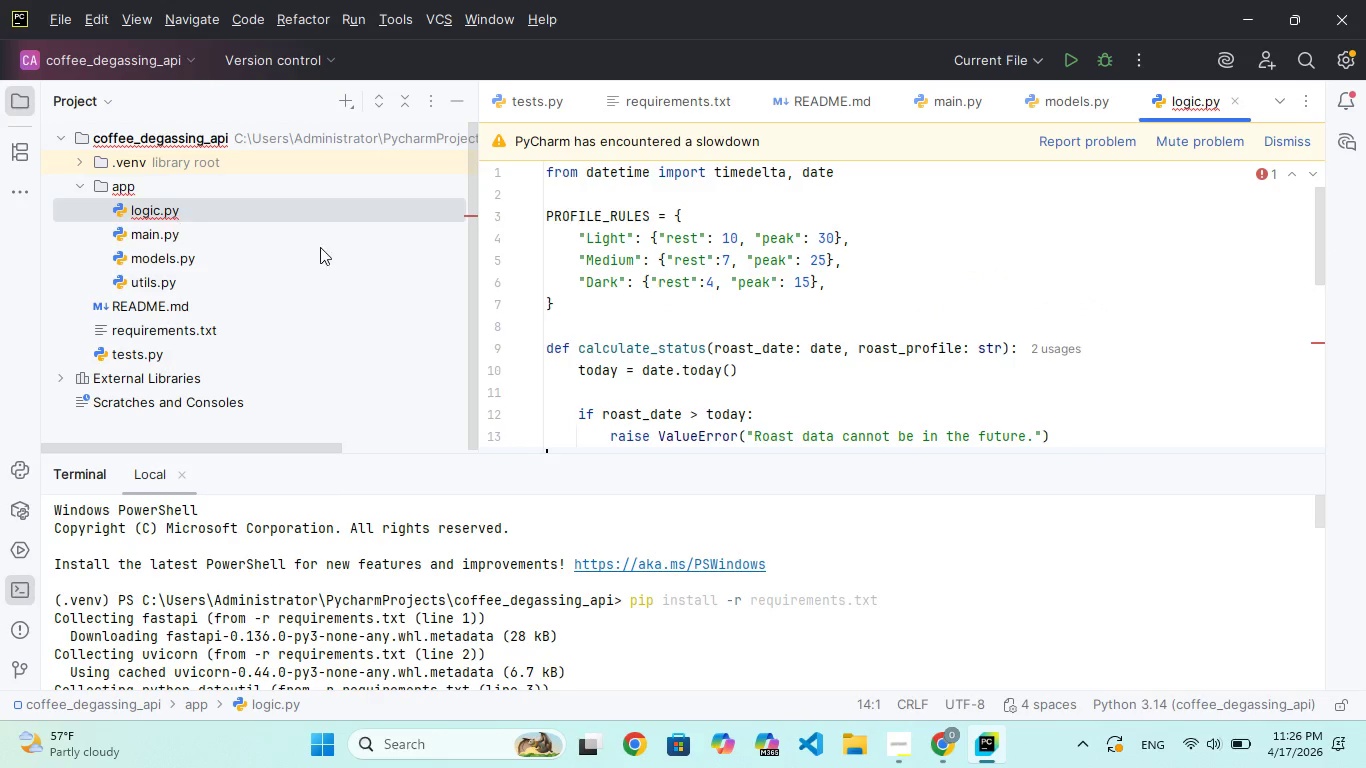 
scroll: coordinate [703, 252], scroll_direction: down, amount: 36.0
 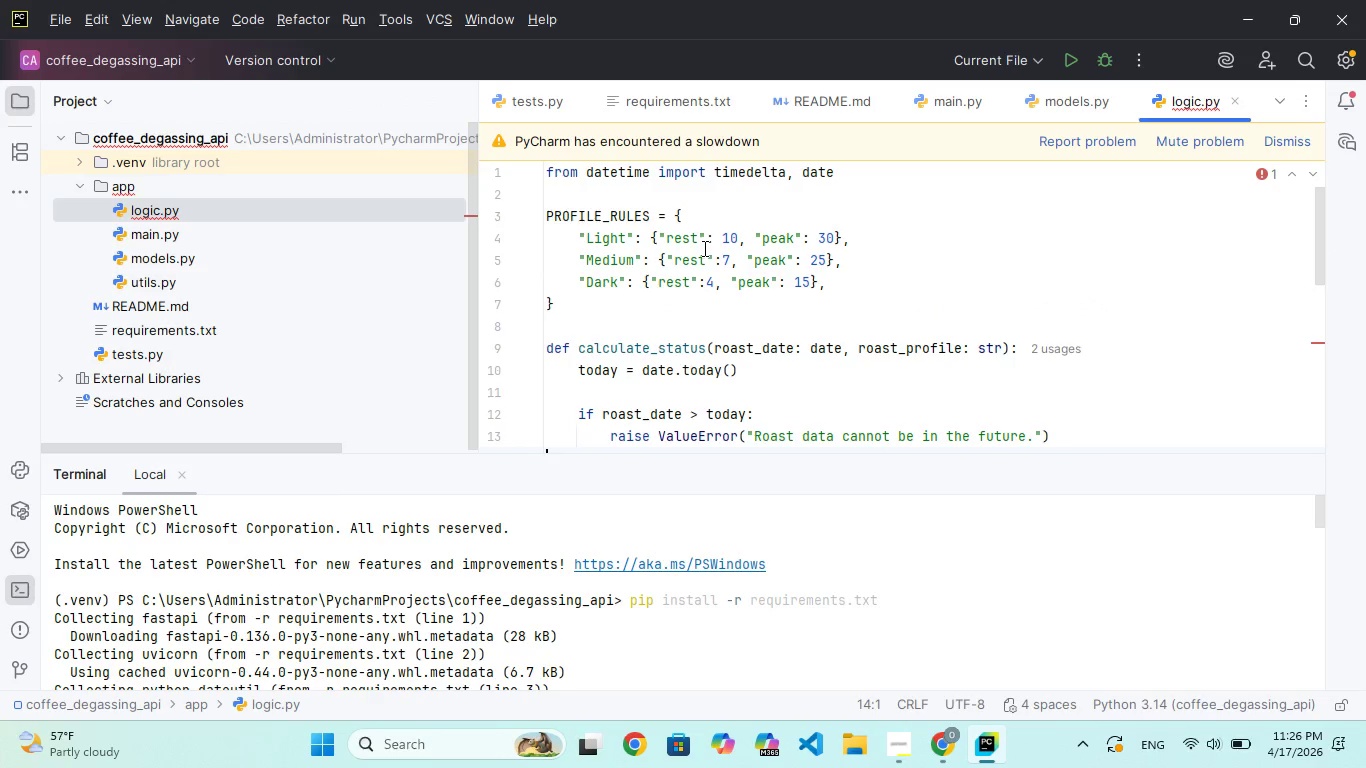 
scroll: coordinate [703, 244], scroll_direction: up, amount: 64.0
 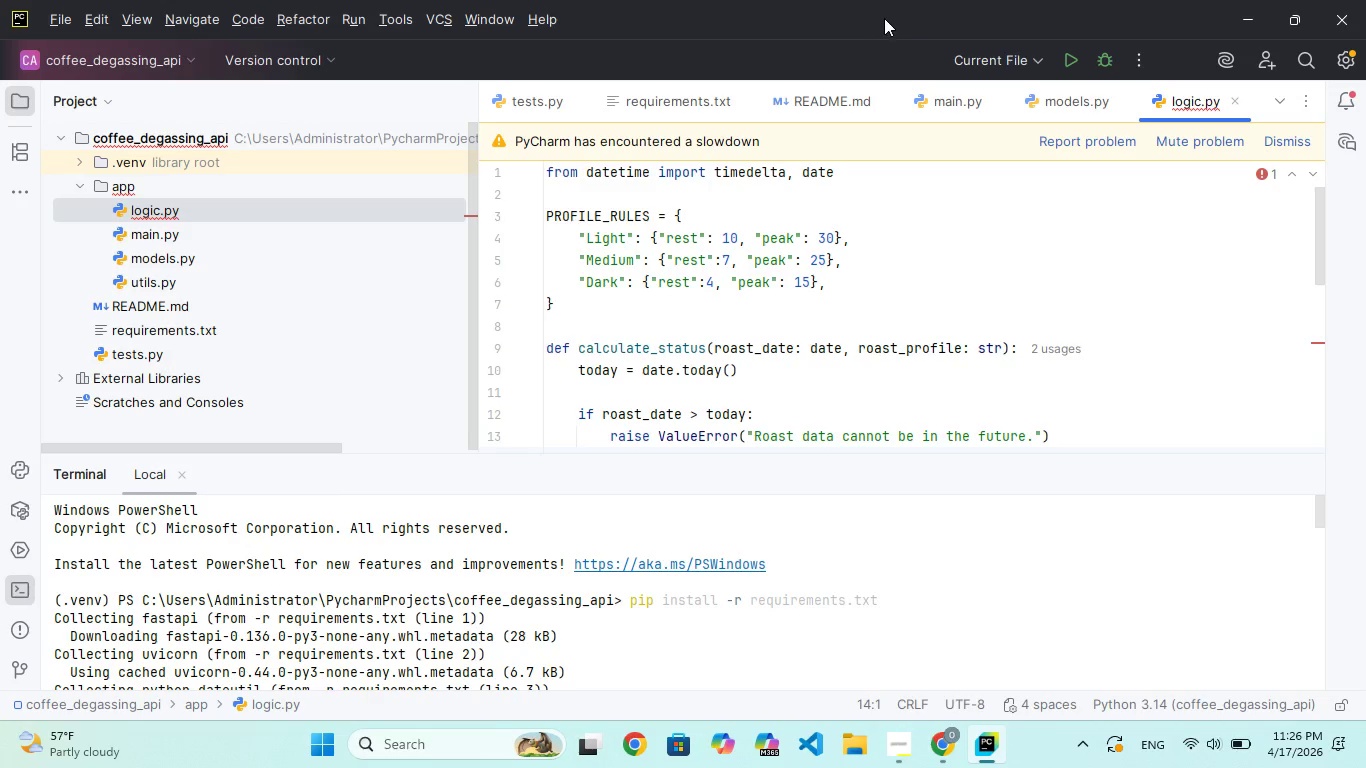 
left_click([1114, 134])
 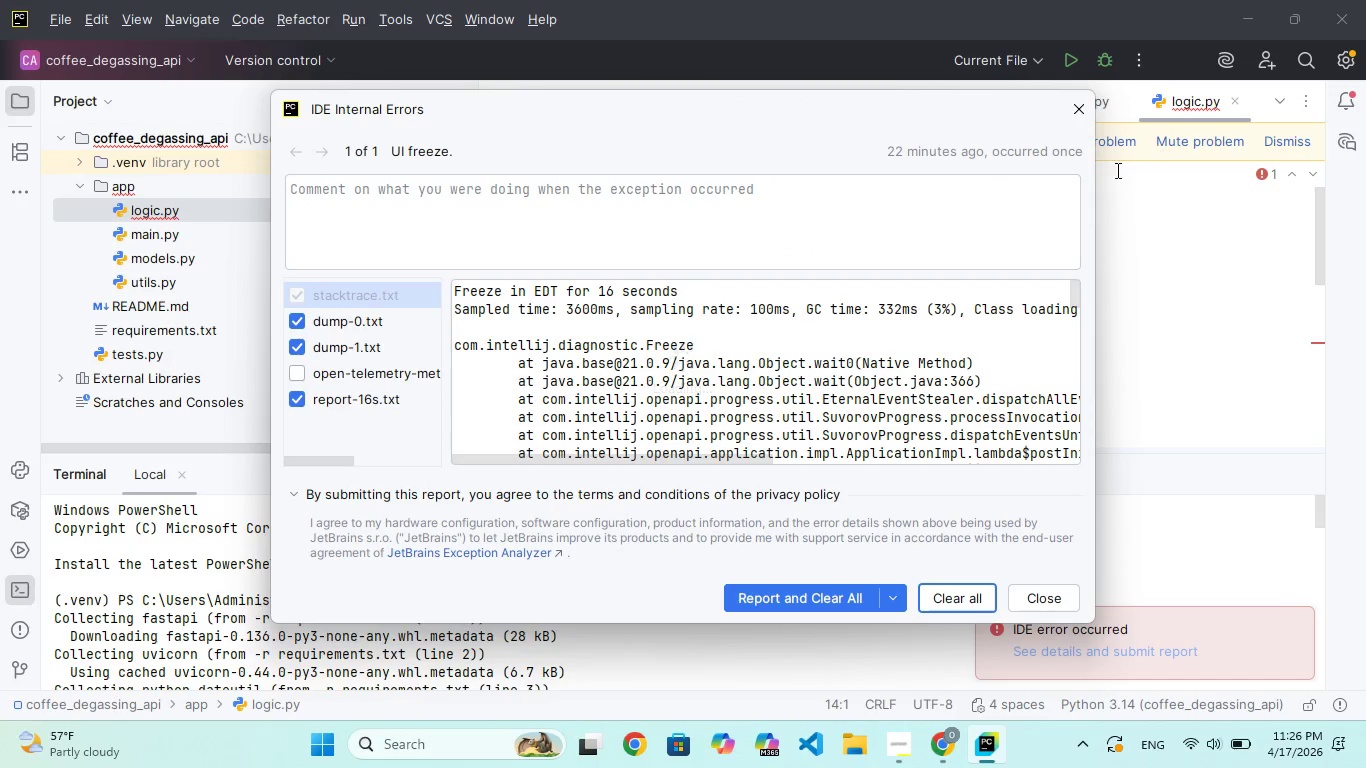 
scroll: coordinate [802, 325], scroll_direction: down, amount: 32.0
 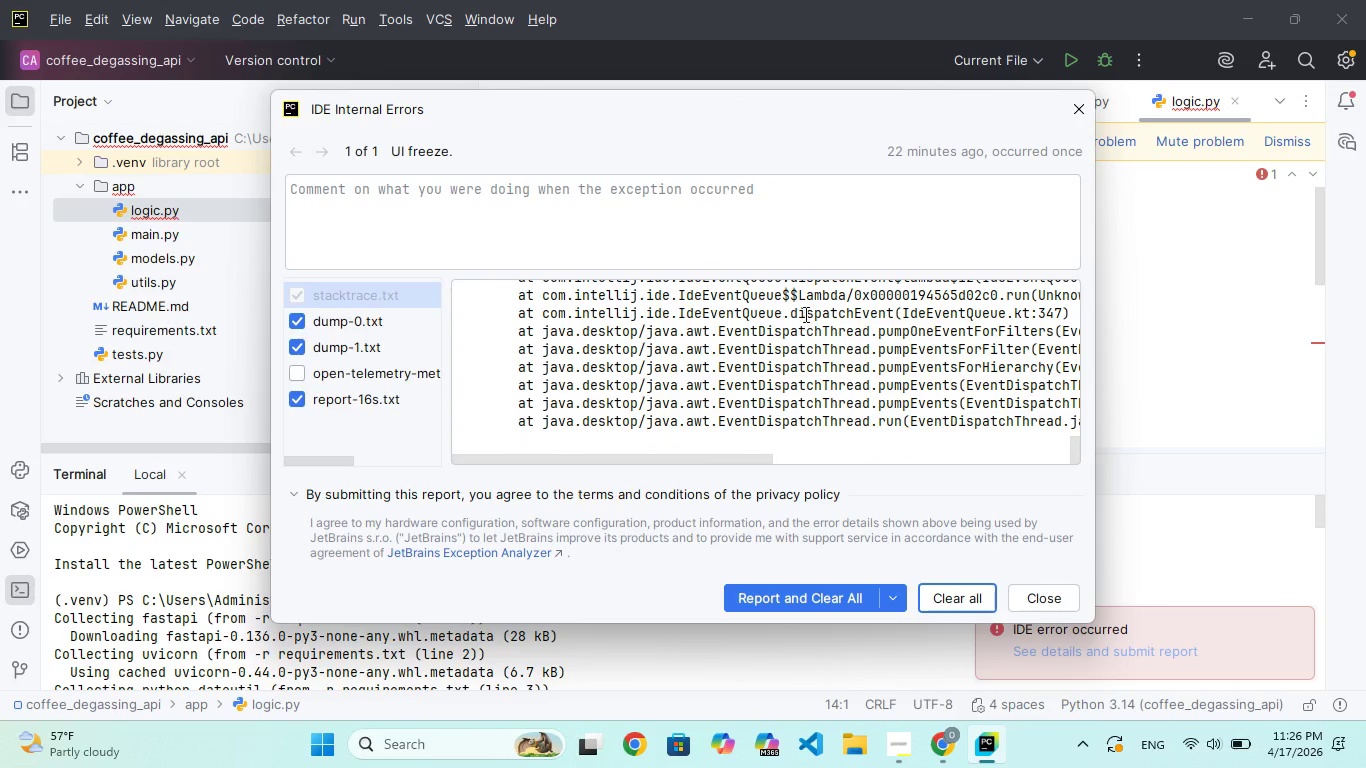 
scroll: coordinate [878, 277], scroll_direction: up, amount: 21.0
 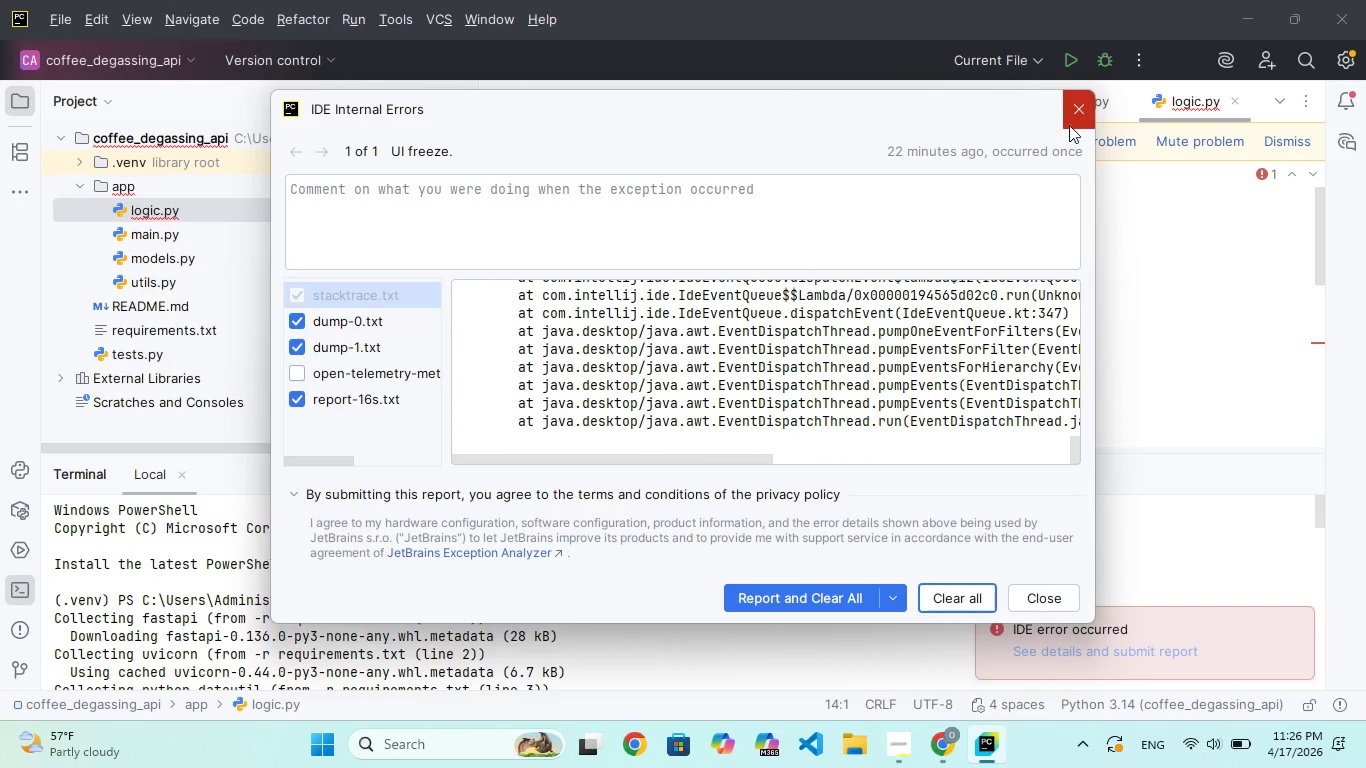 
left_click([1073, 120])
 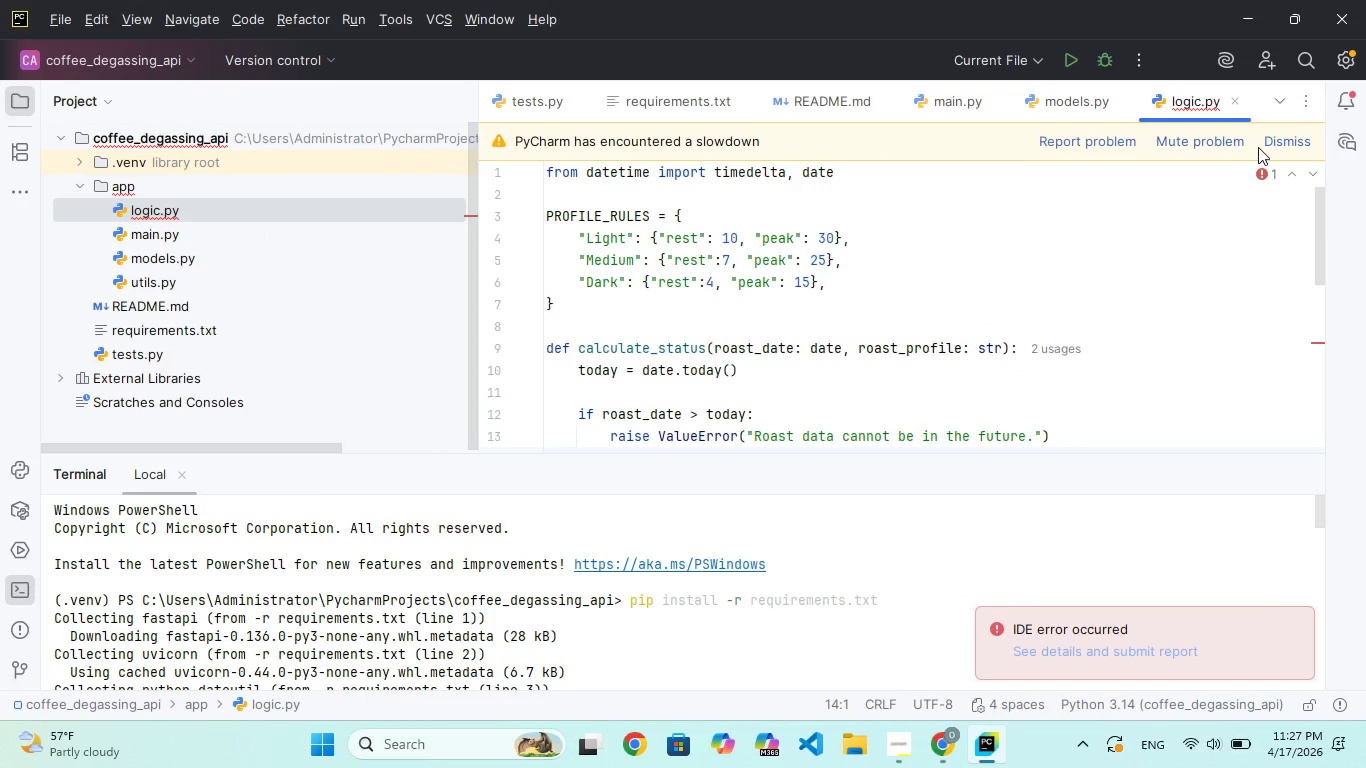 
left_click([1242, 147])
 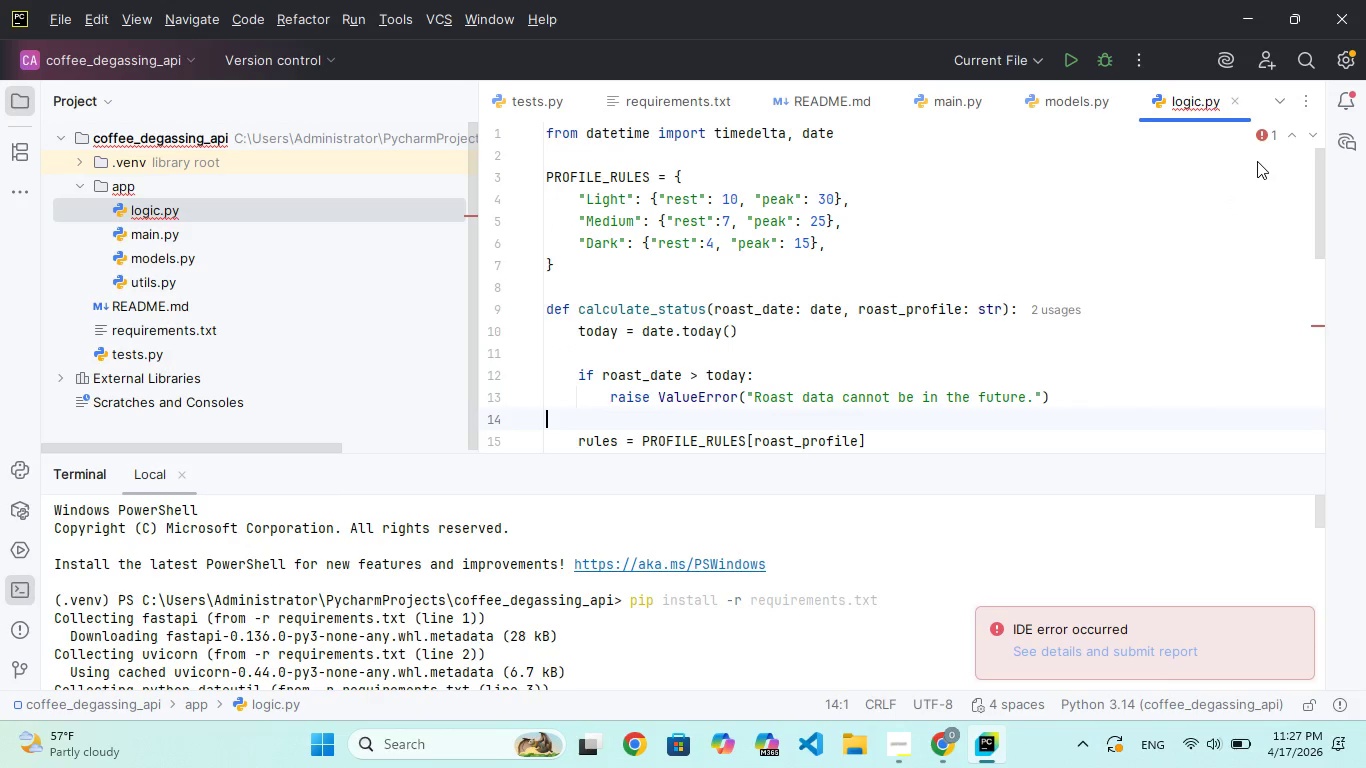 
left_click([1260, 139])
 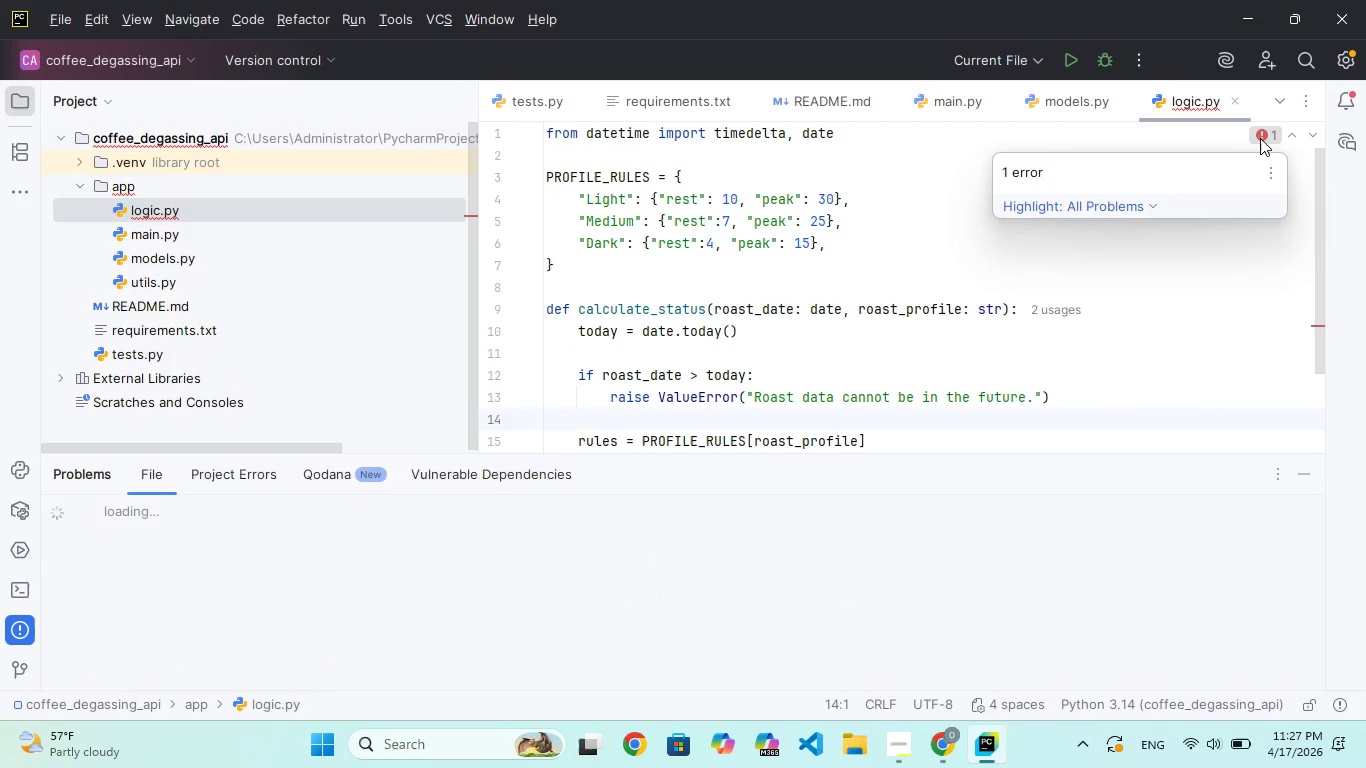 
left_click([1260, 138])
 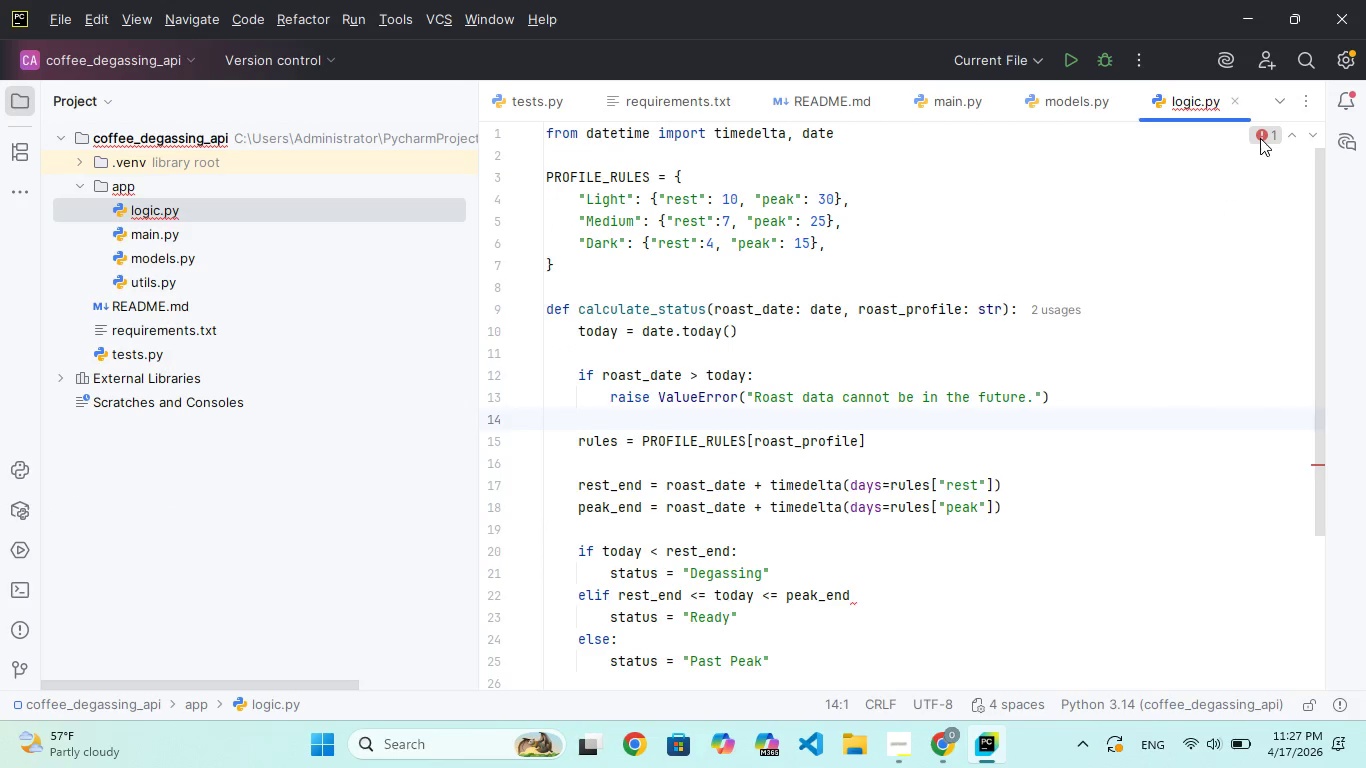 
left_click([1260, 138])
 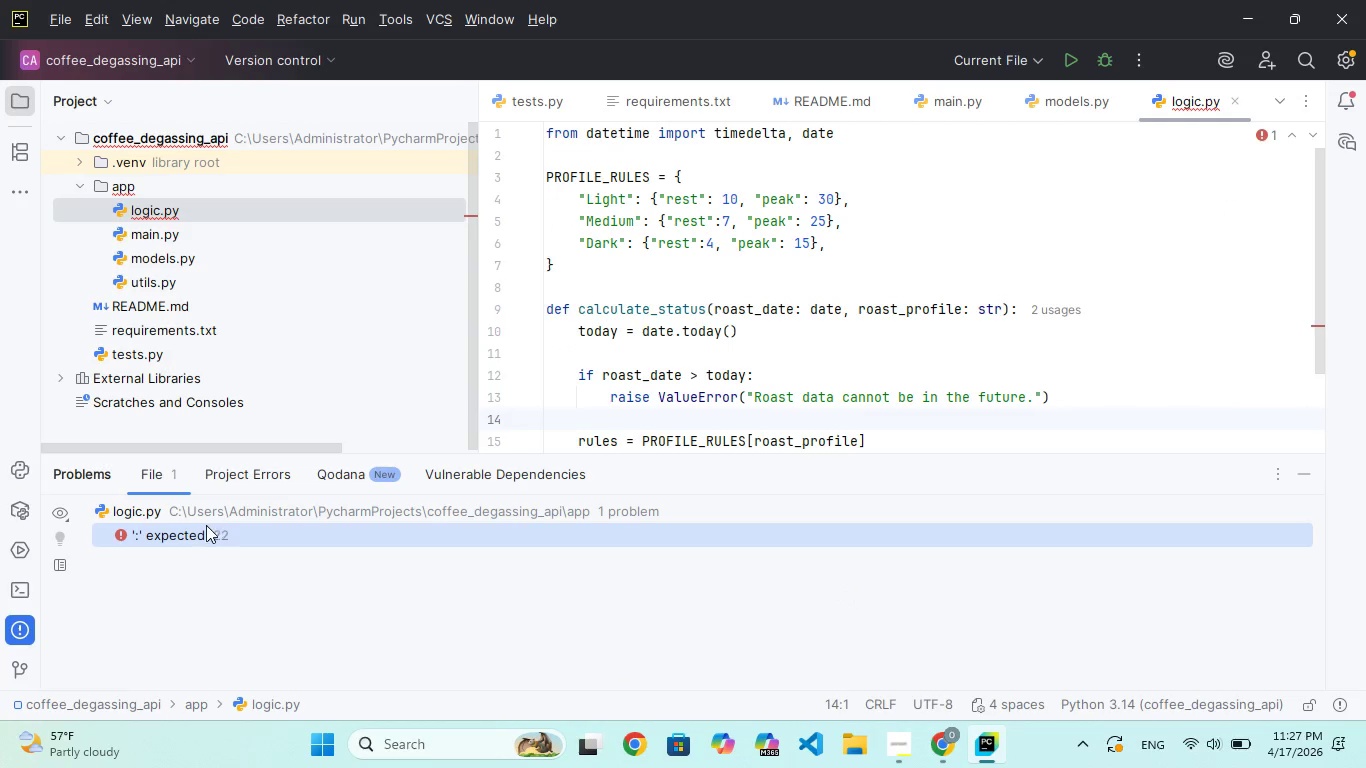 
double_click([195, 527])
 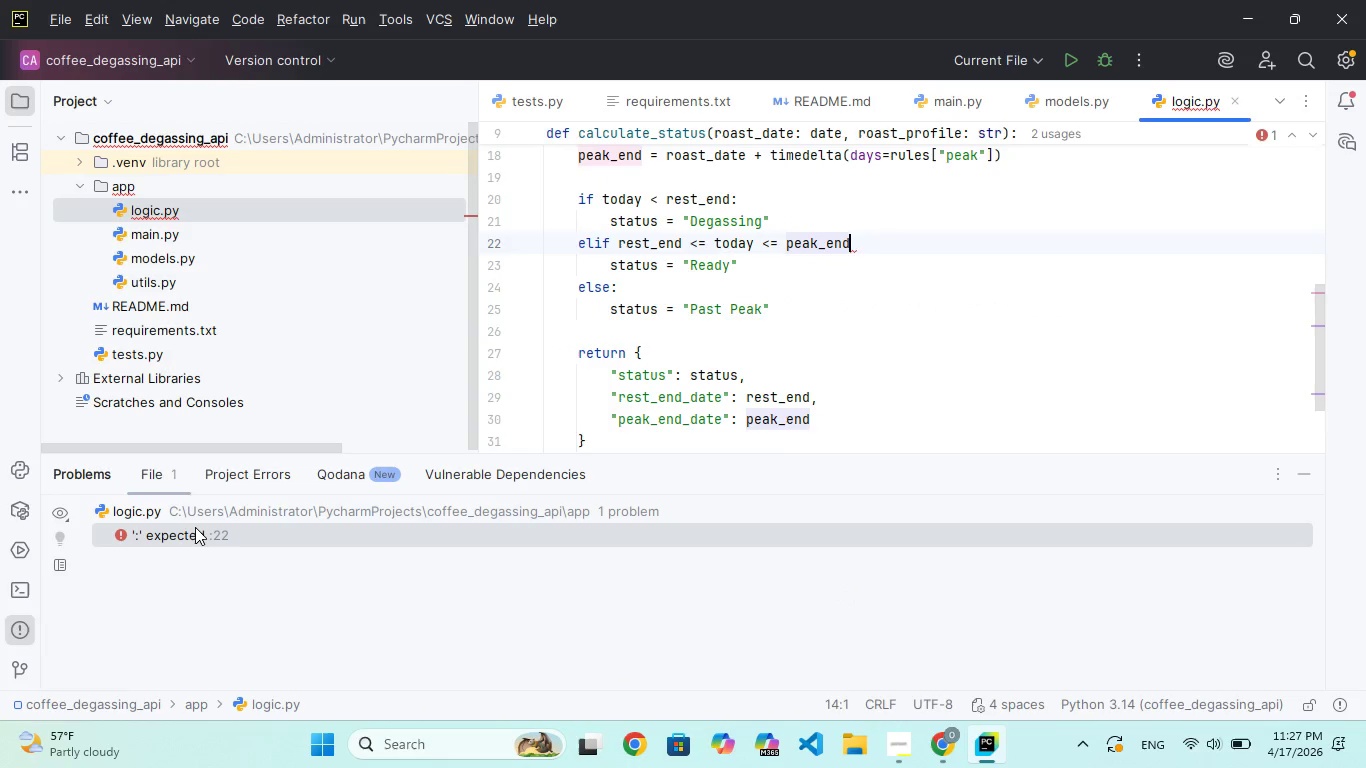 
triple_click([195, 527])
 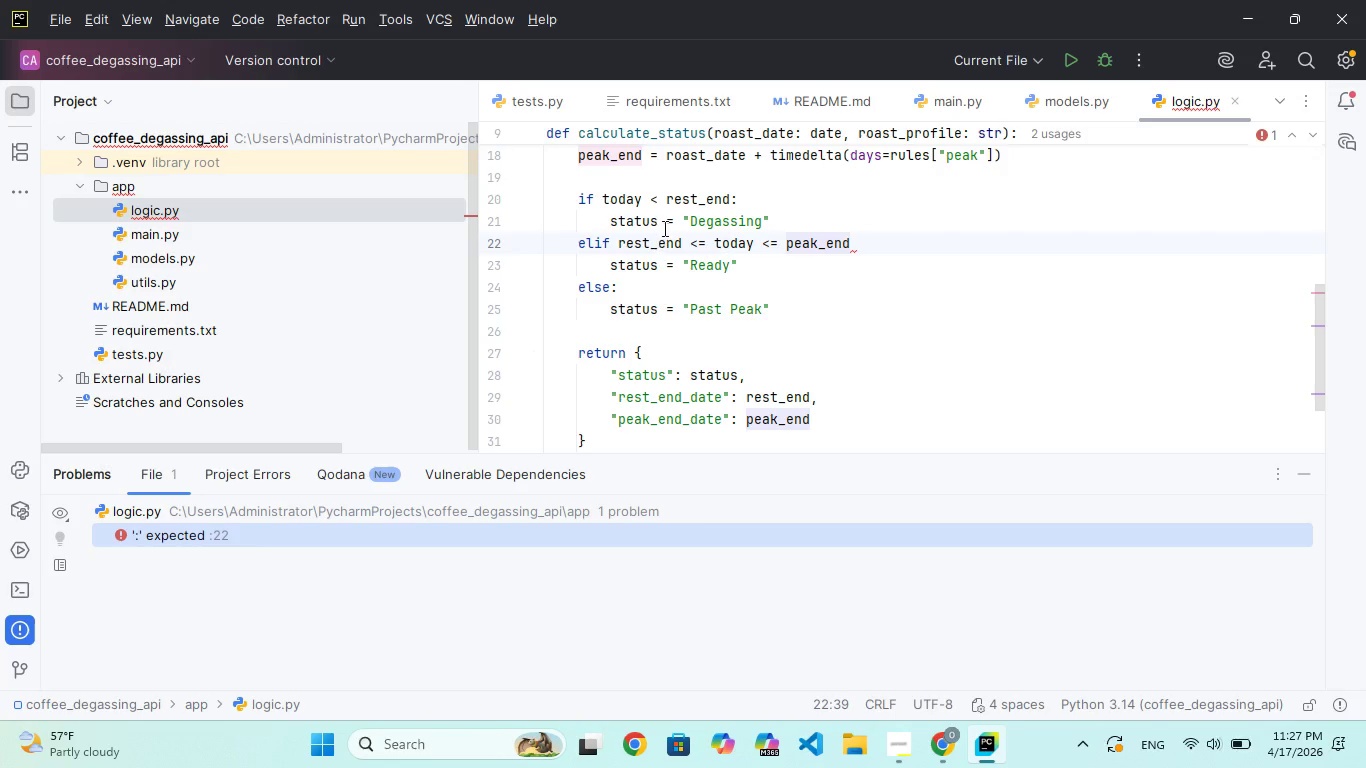 
left_click([666, 166])
 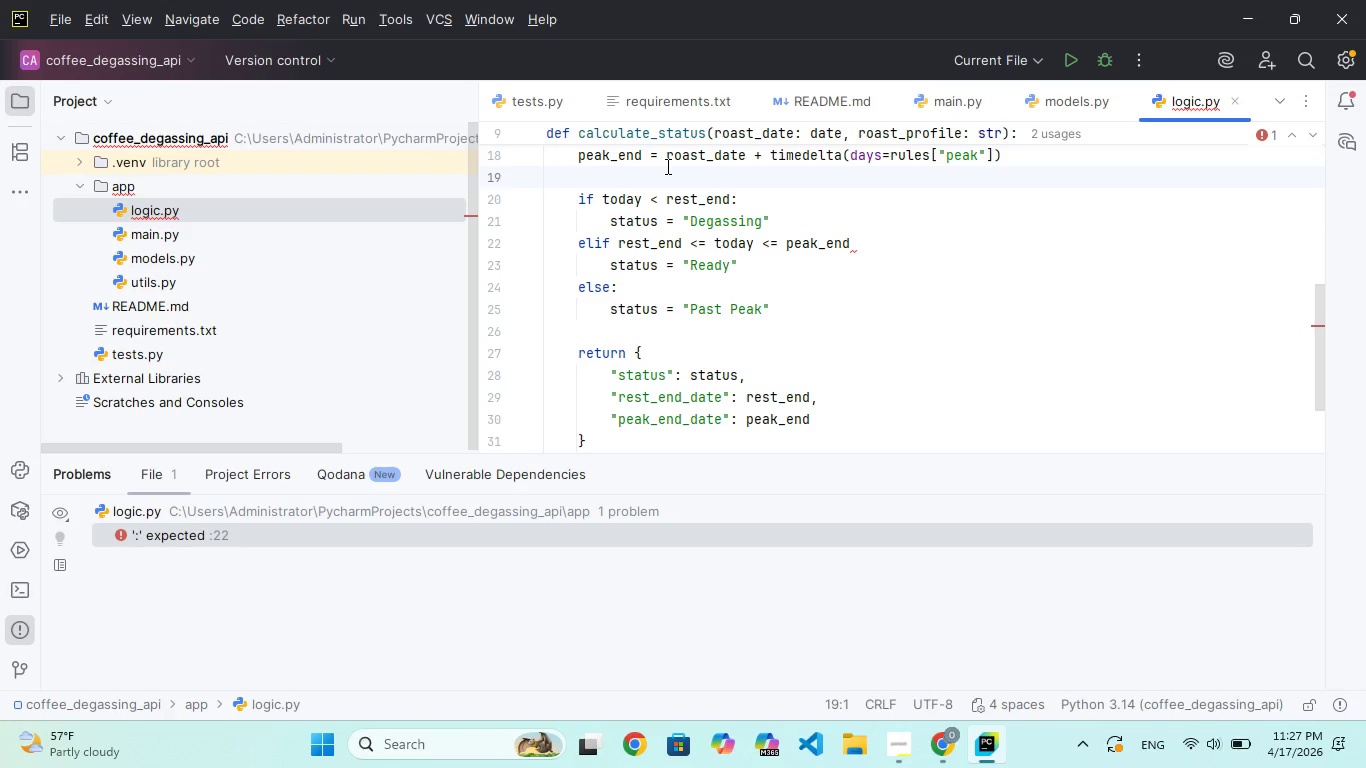 
wait(25.39)
 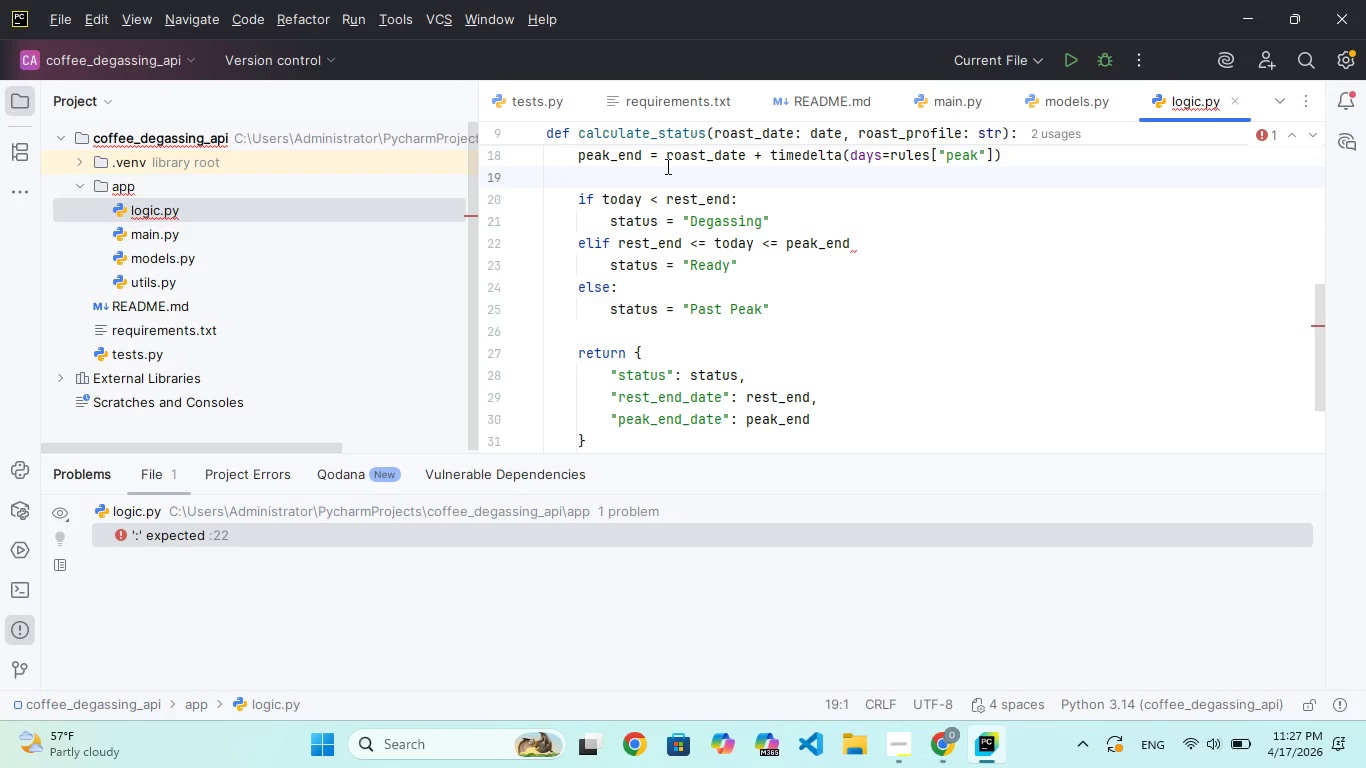 
left_click([713, 242])
 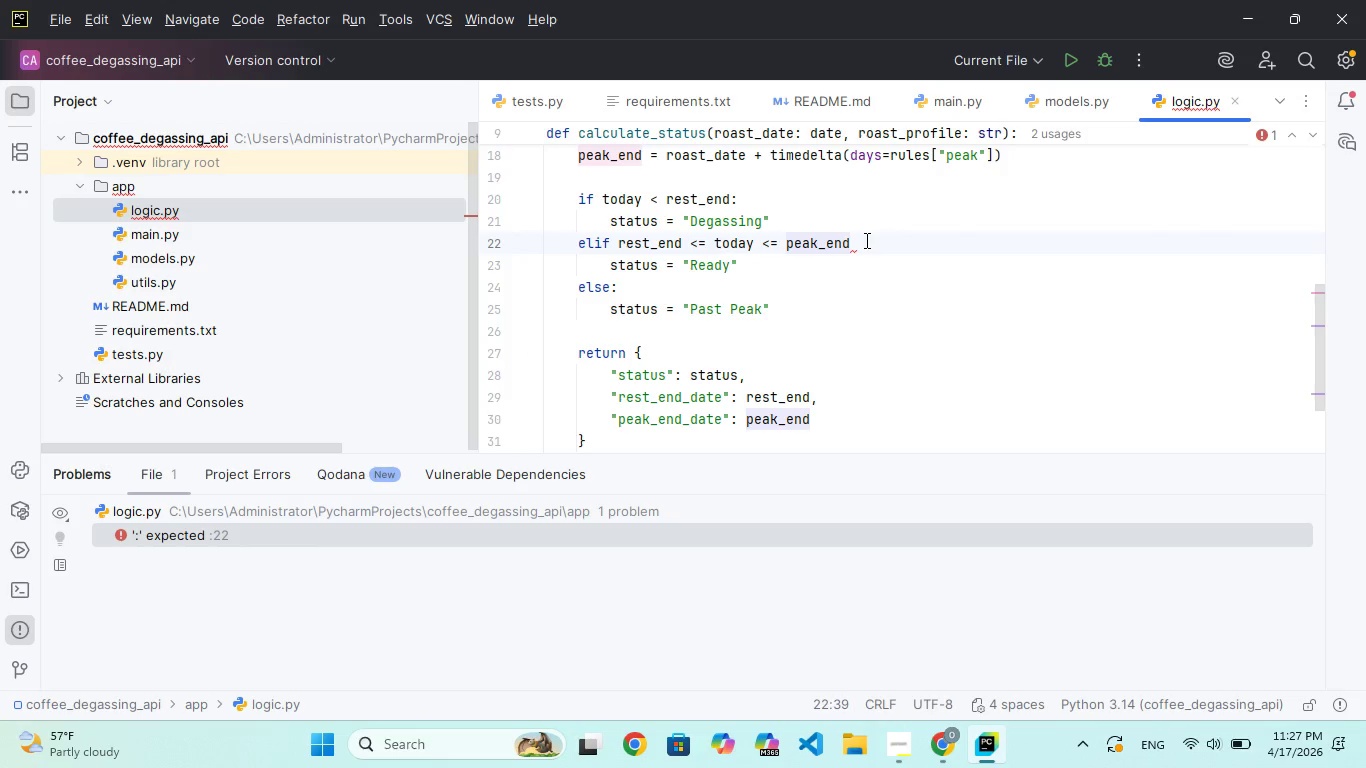 
wait(6.17)
 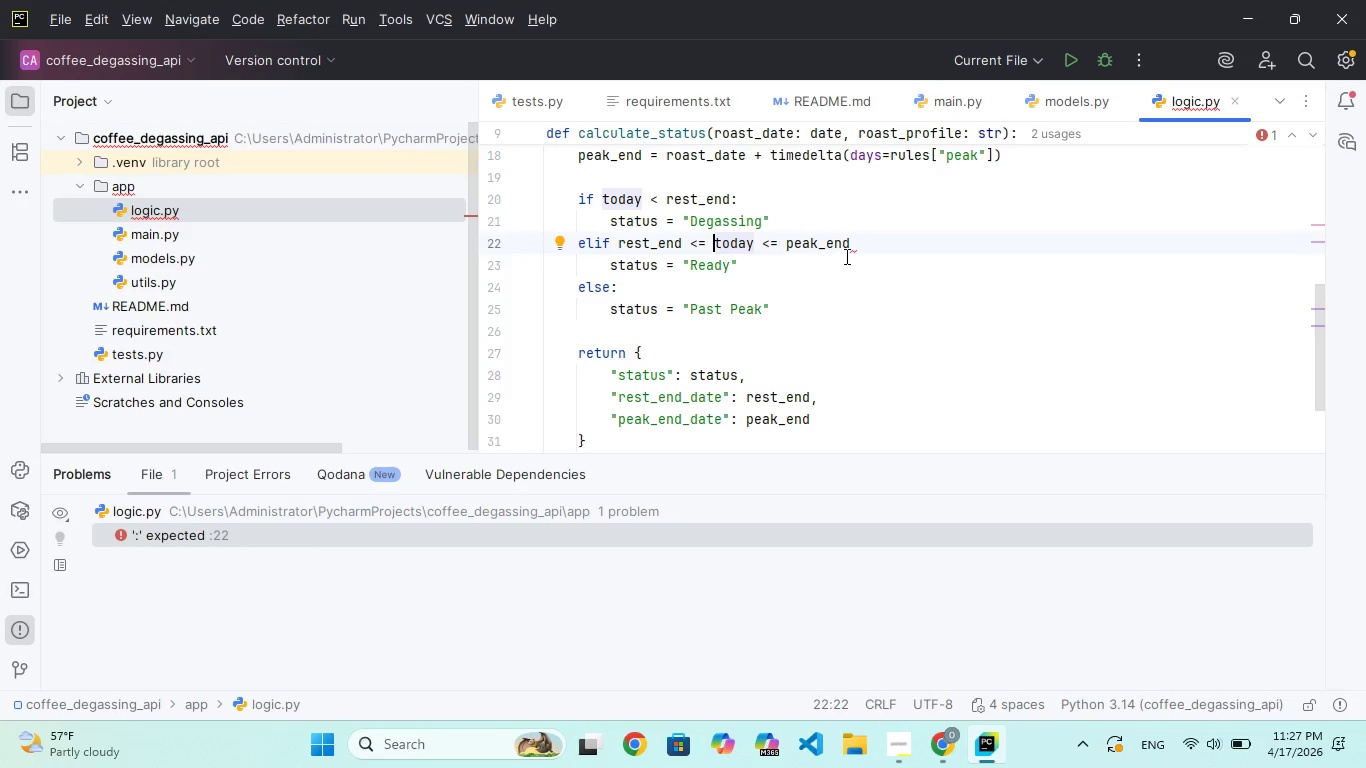 
key(Shift+Semicolon)
 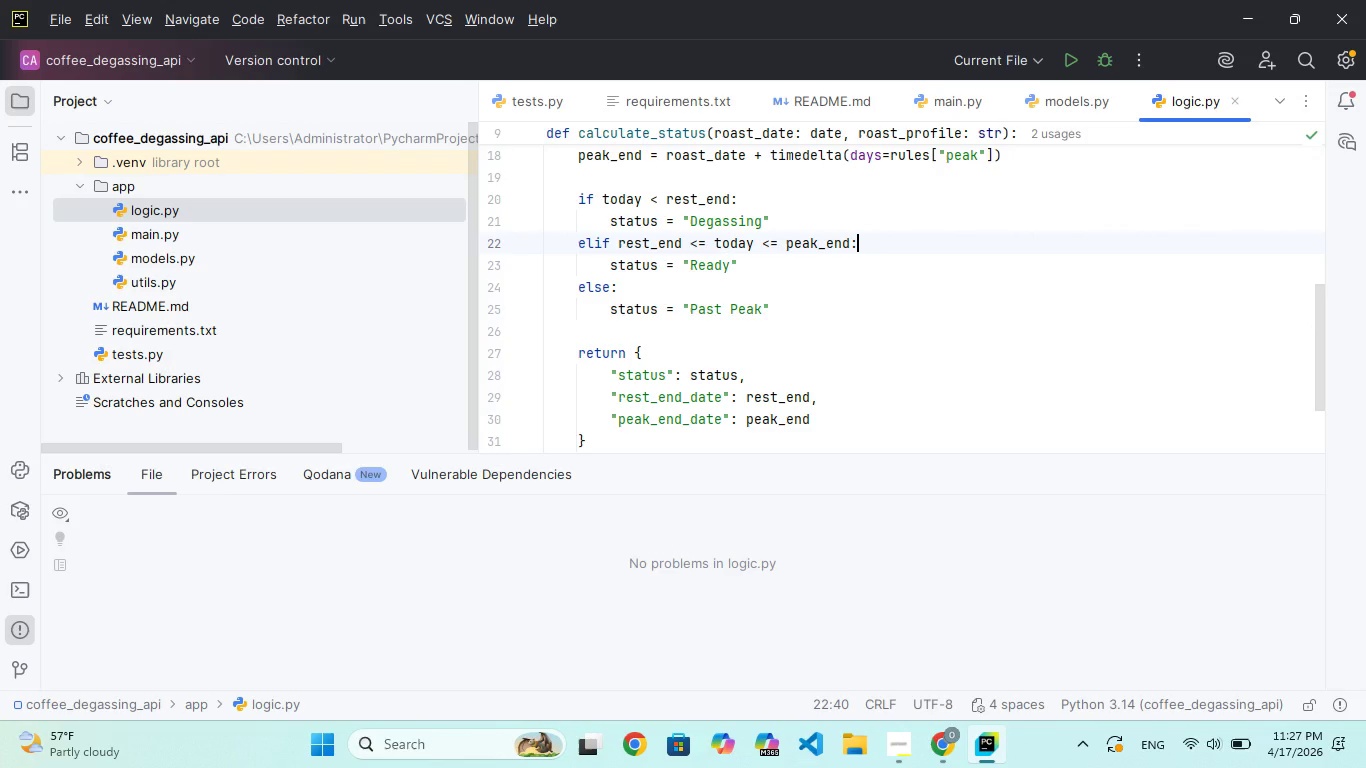 
wait(9.89)
 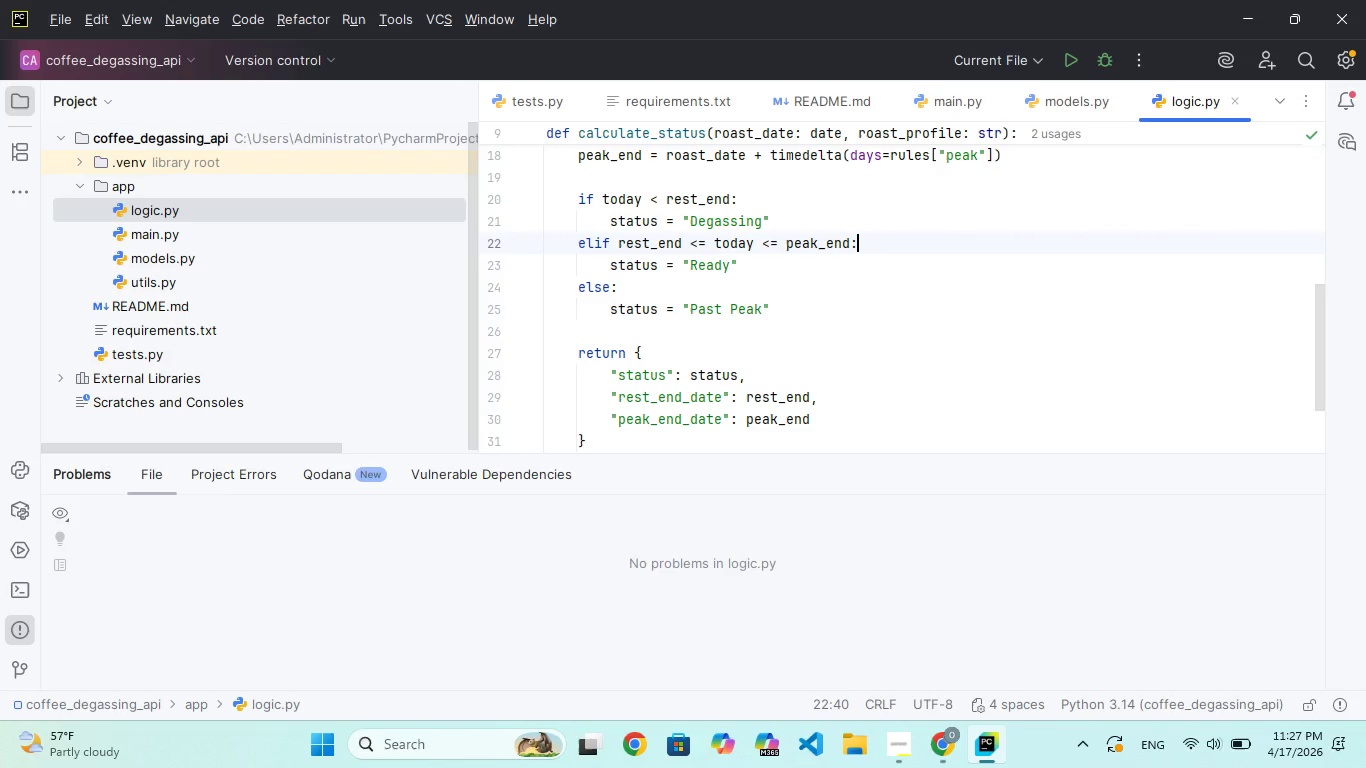 
double_click([2, 586])
 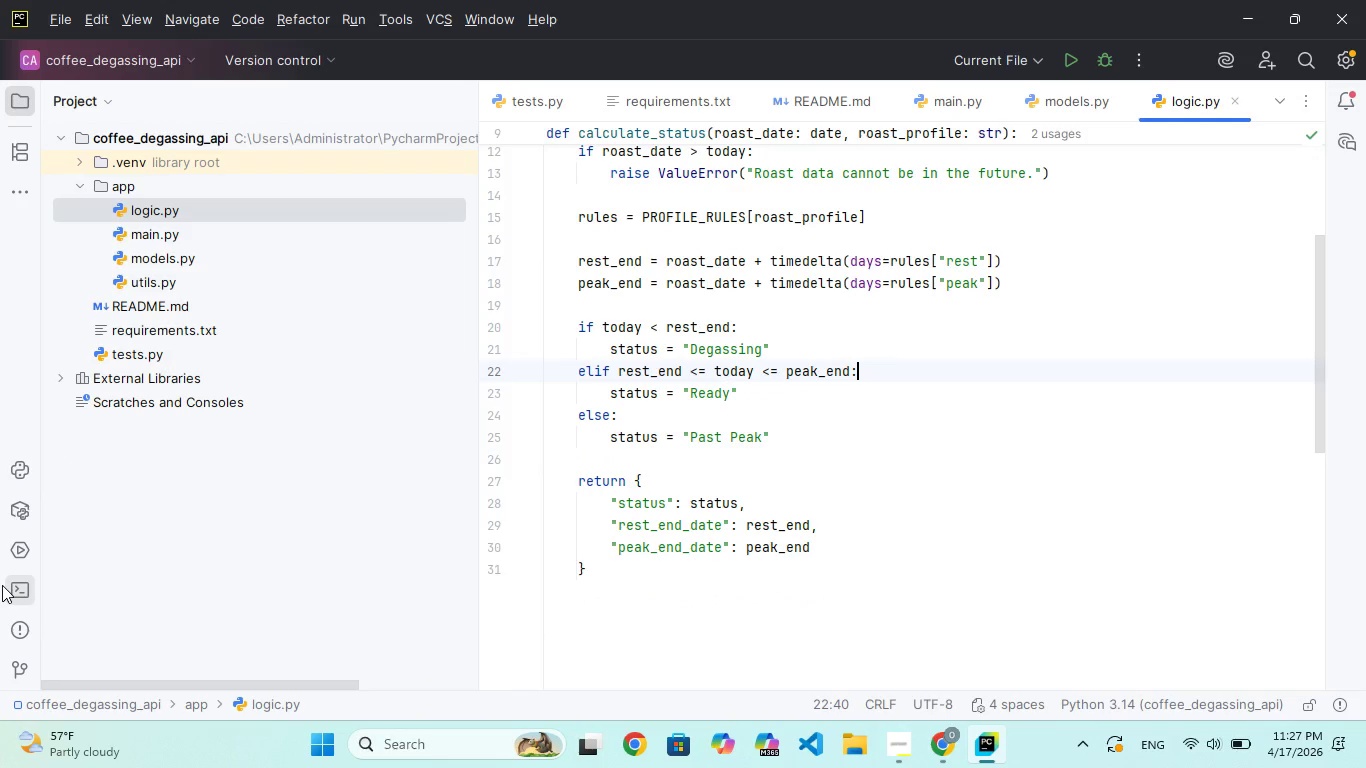 
left_click([2, 585])
 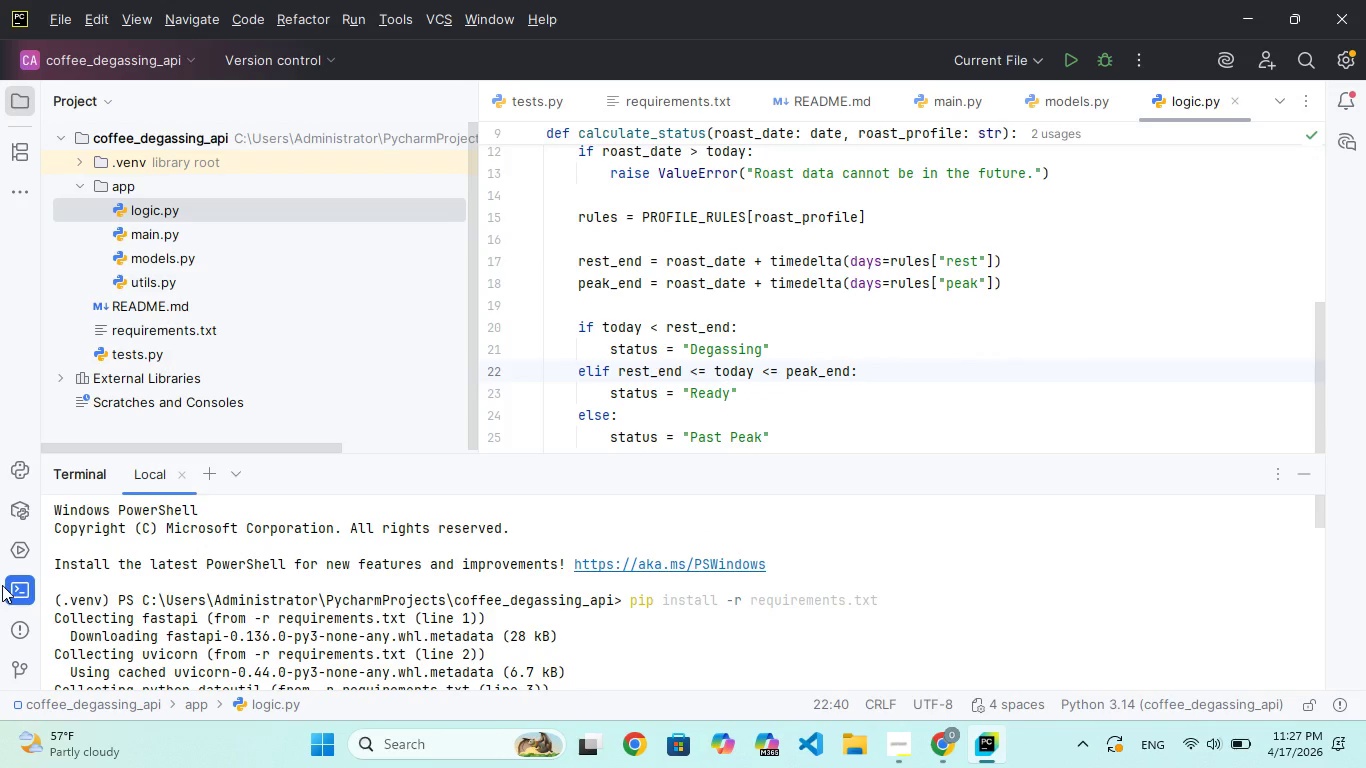 
scroll: coordinate [560, 576], scroll_direction: down, amount: 96.0
 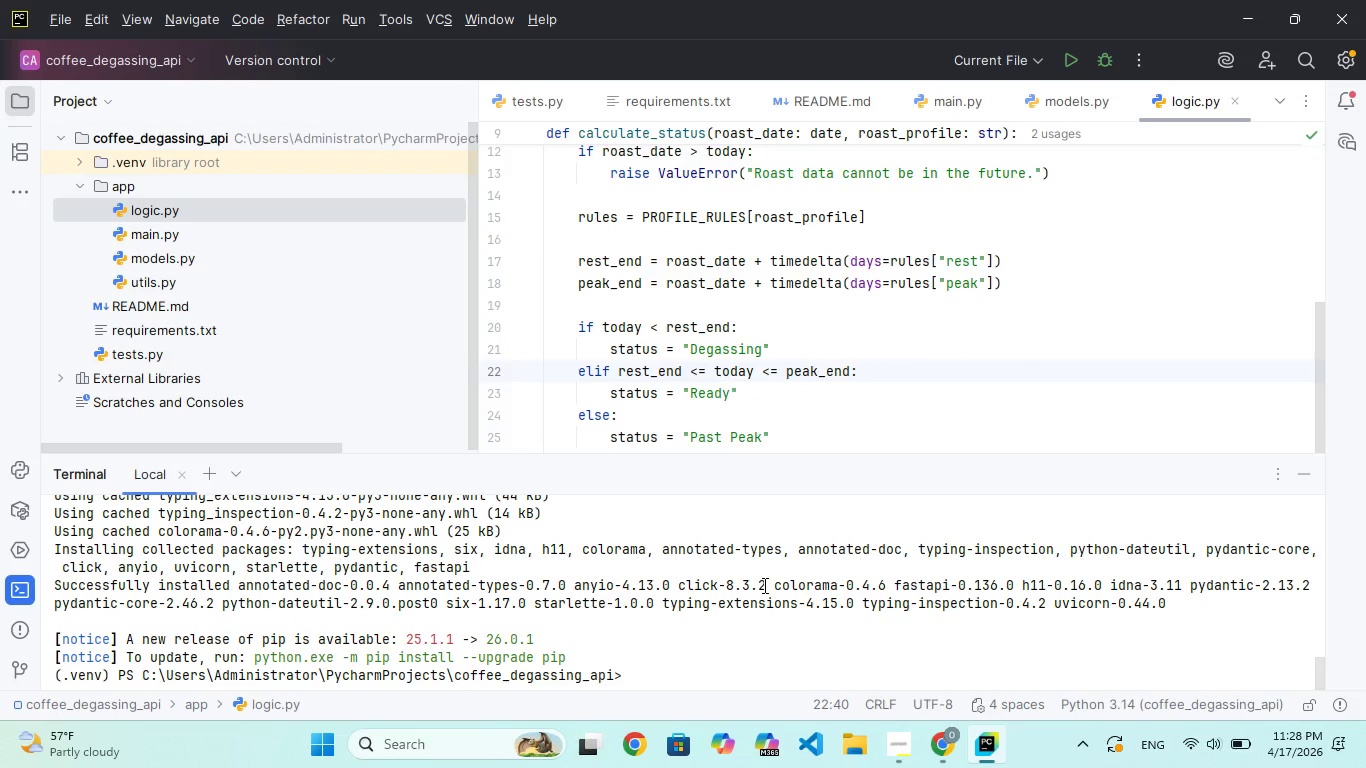 
type(cls)
 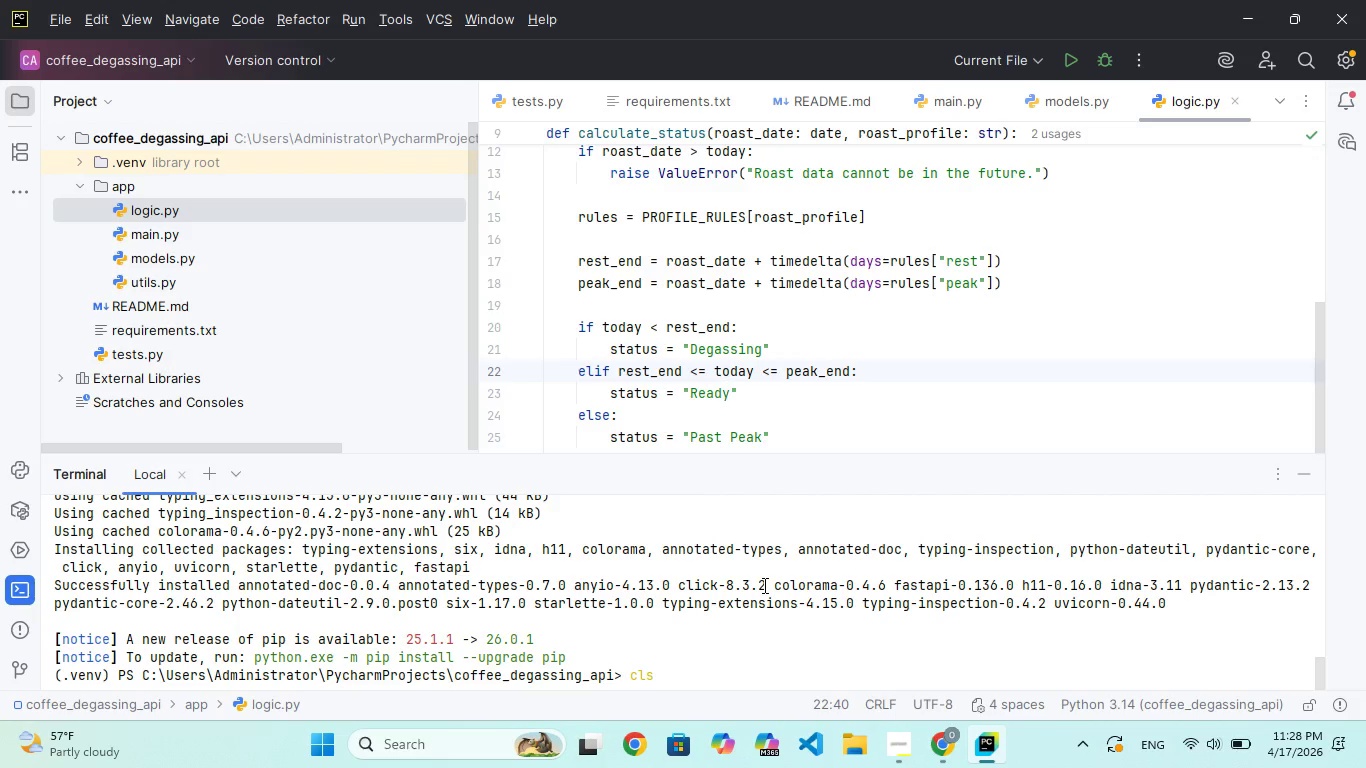 
key(Enter)
 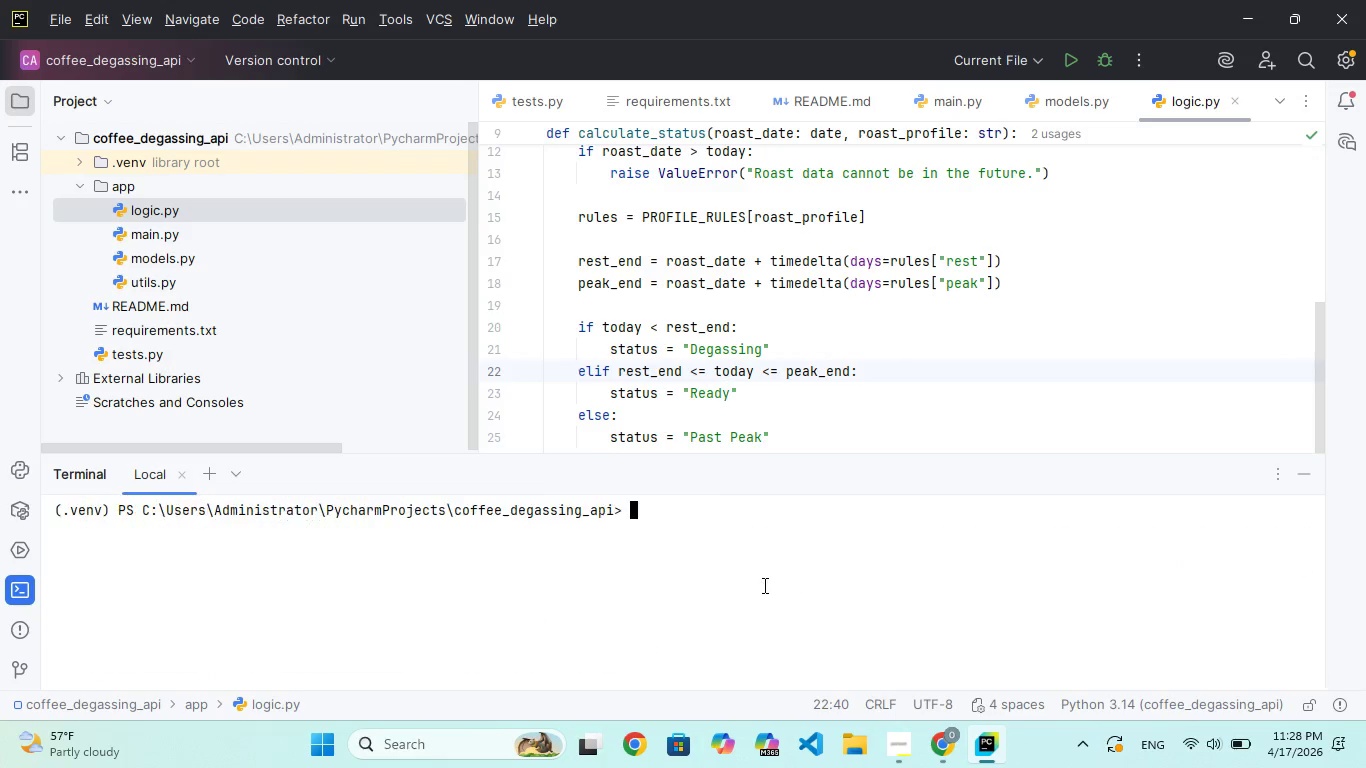 
type(cls)
 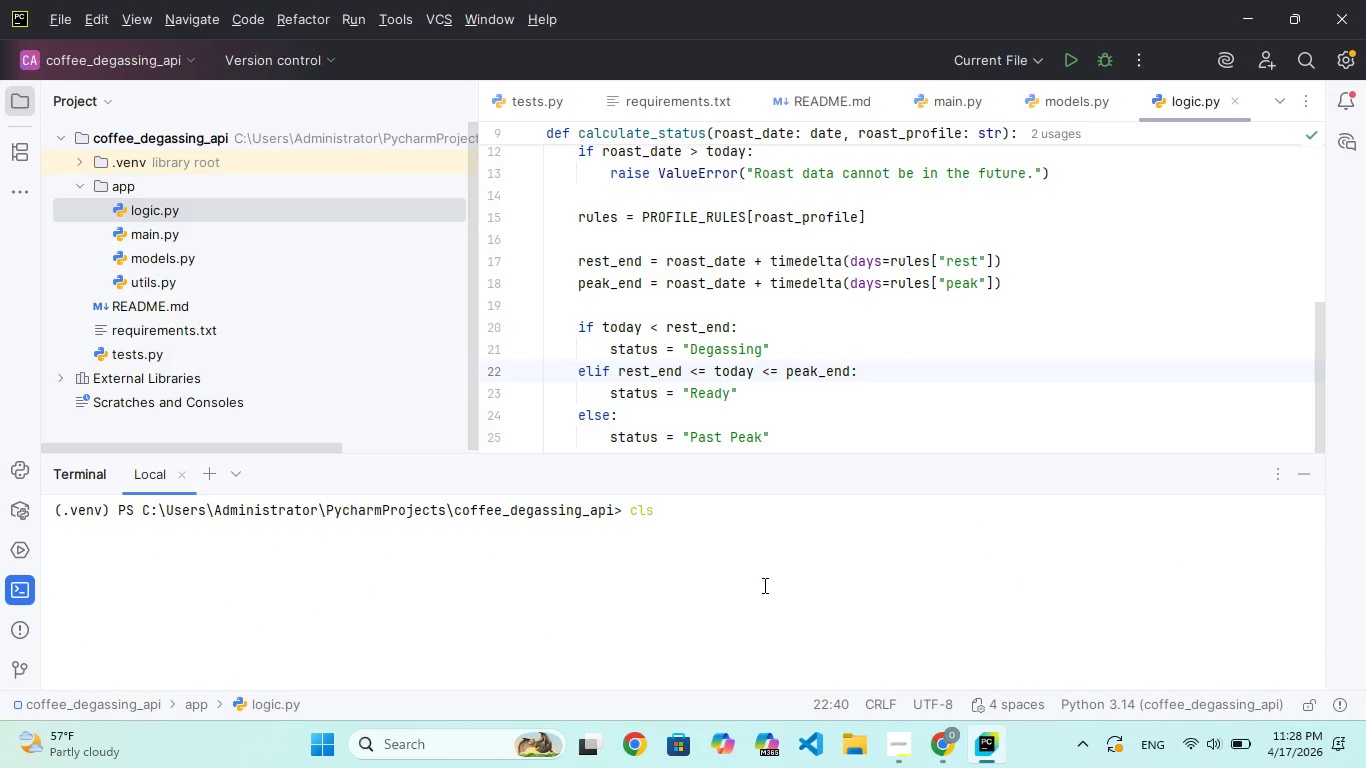 
key(Enter)
 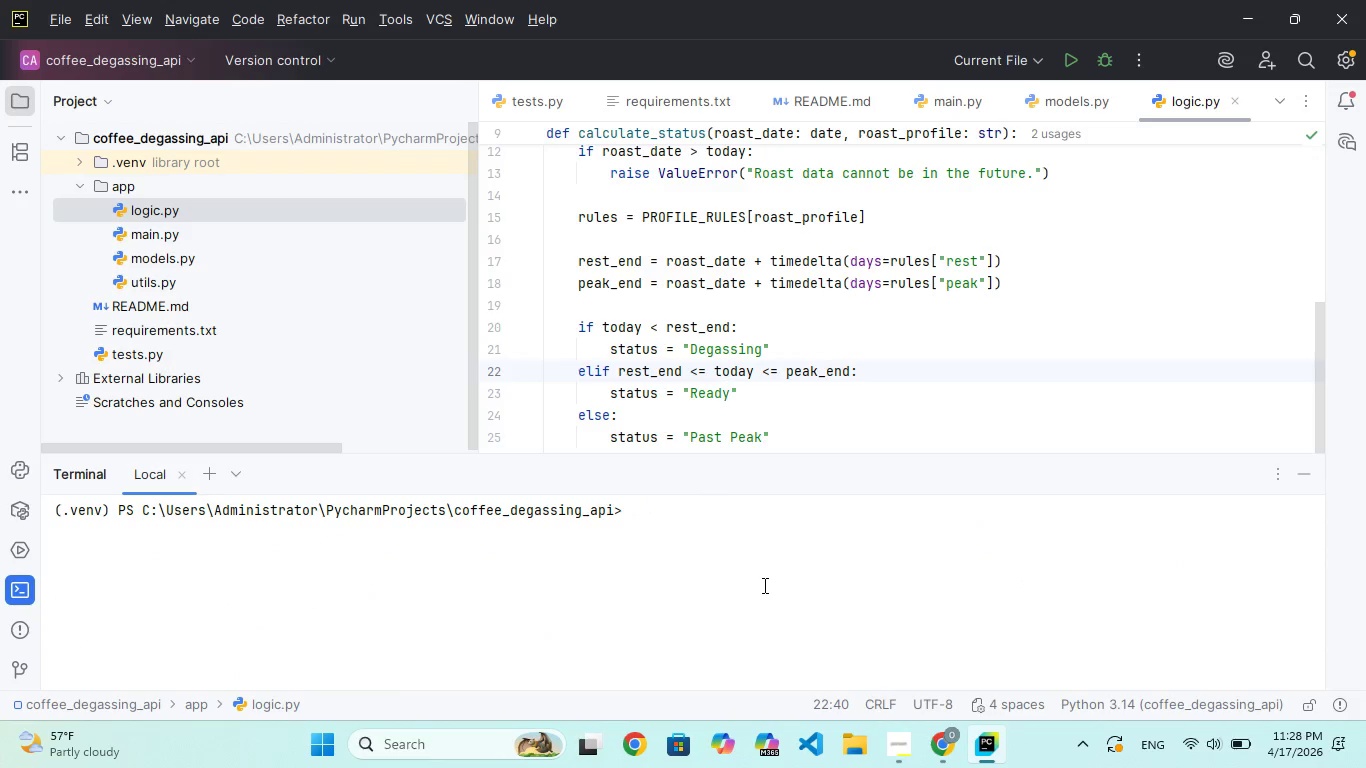 
type(cls)
 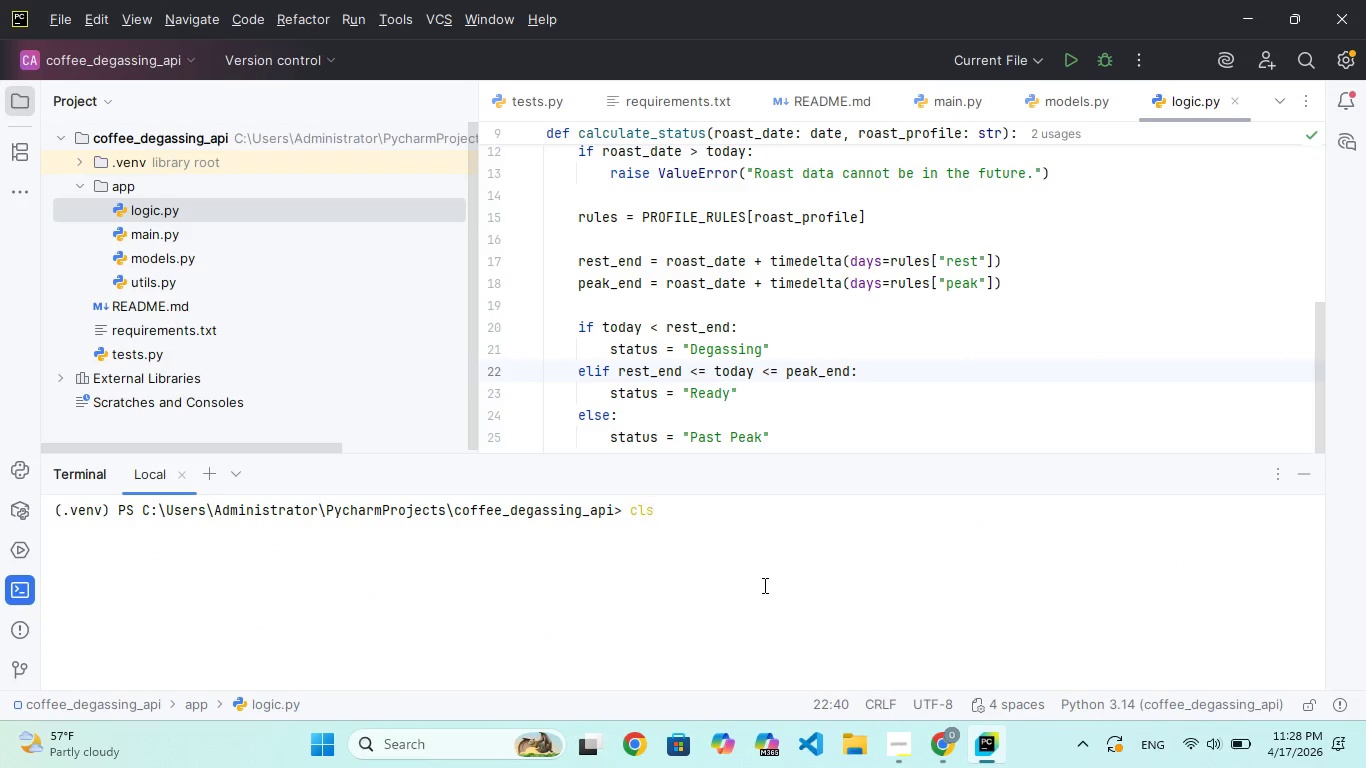 
key(Enter)
 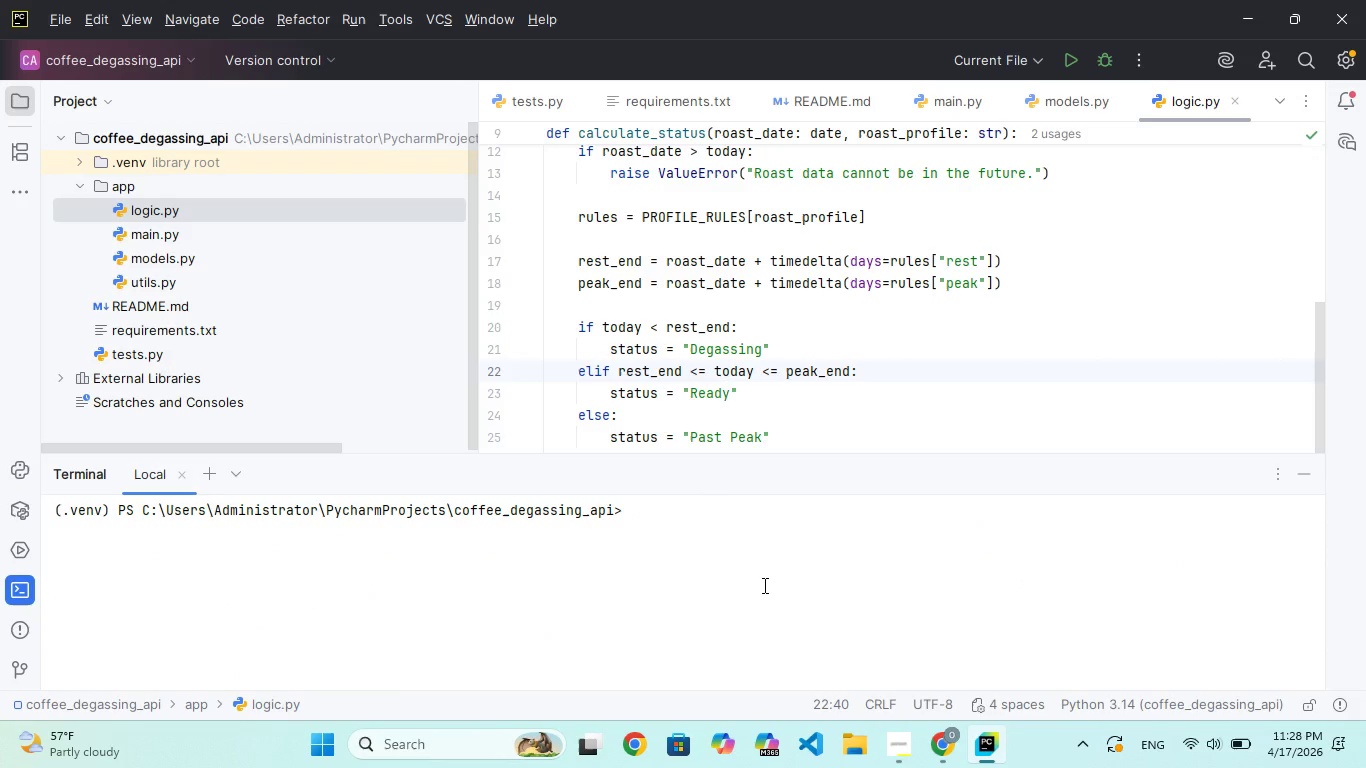 
type(cls)
 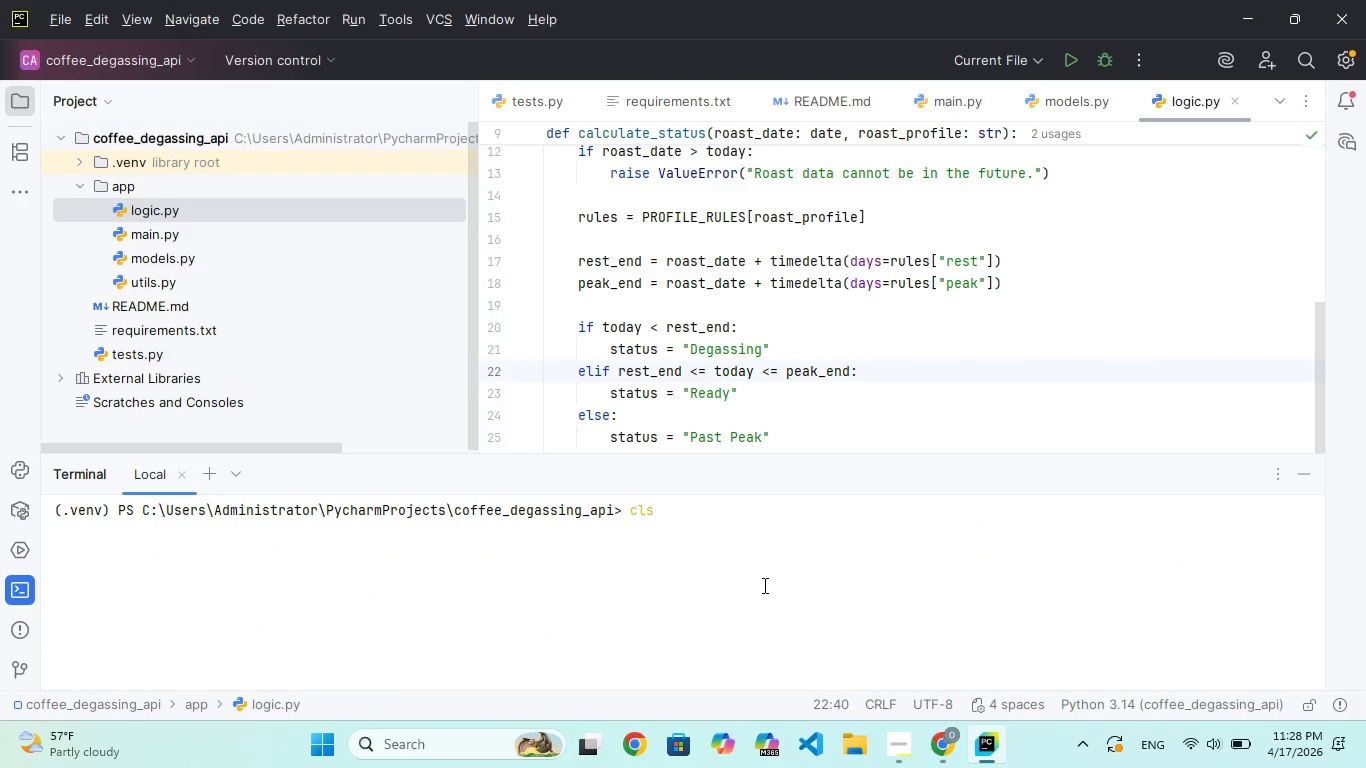 
key(Enter)
 